 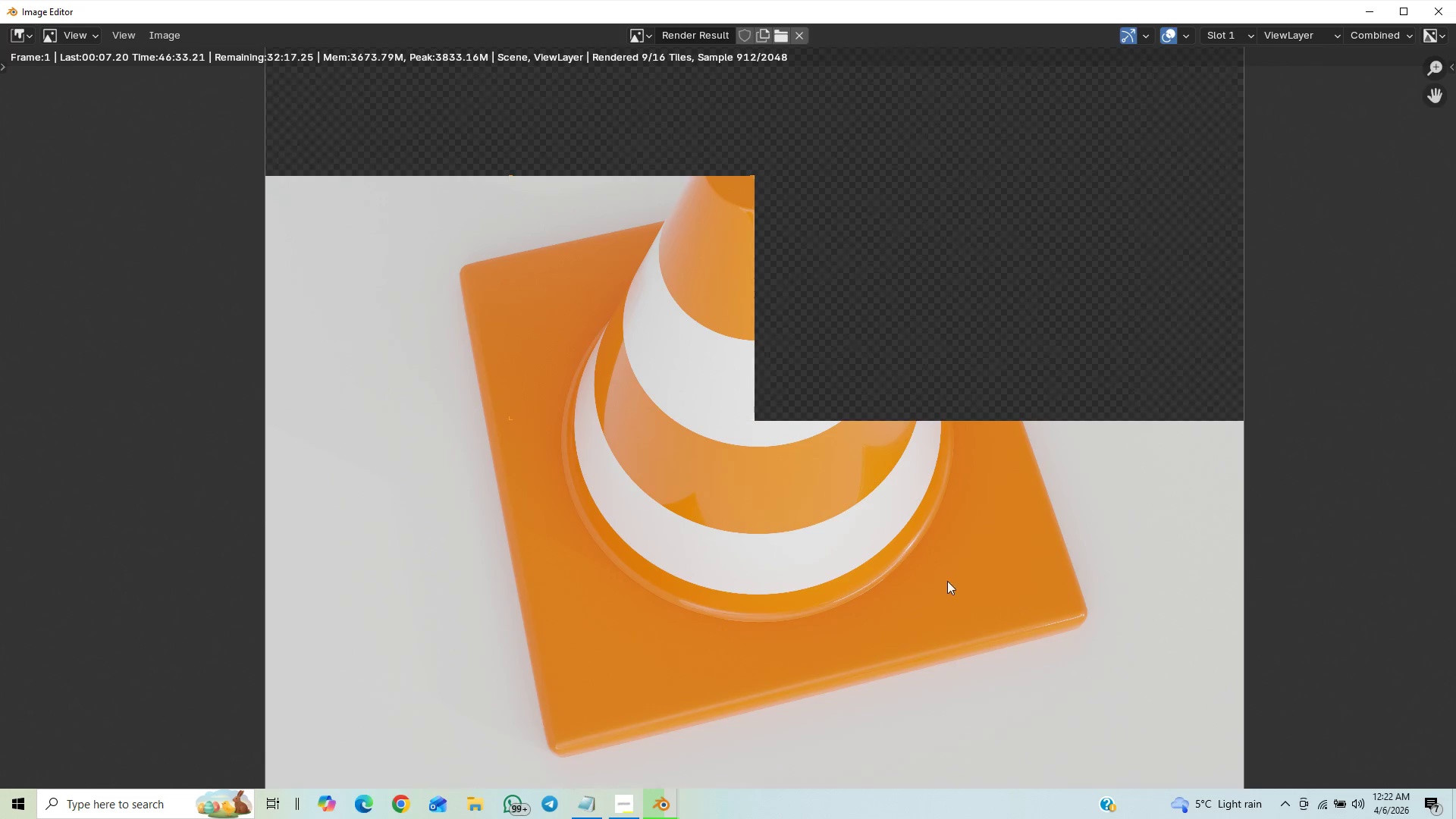 
scroll: coordinate [1009, 614], scroll_direction: up, amount: 6.0
 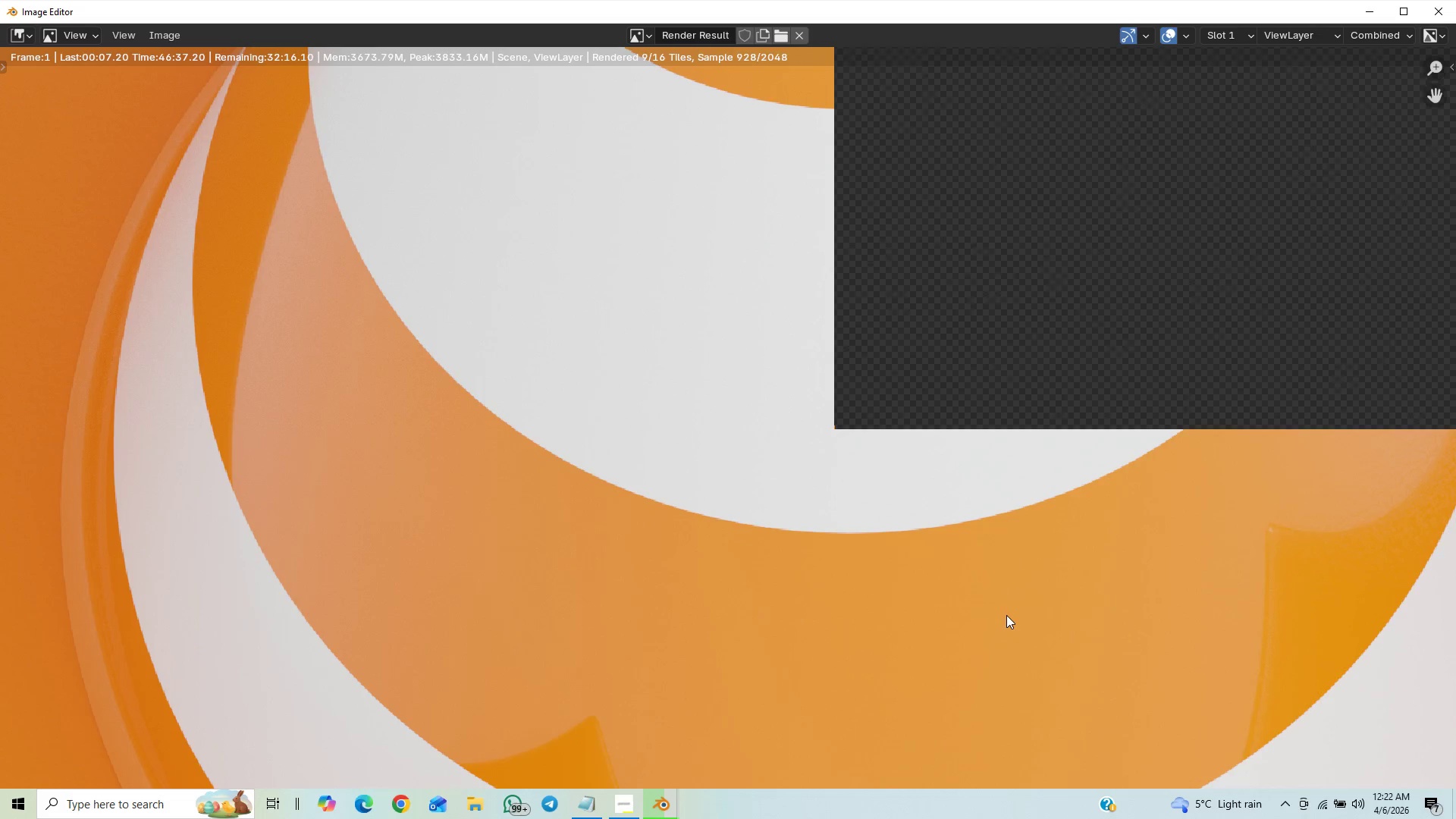 
scroll: coordinate [1006, 615], scroll_direction: down, amount: 15.0
 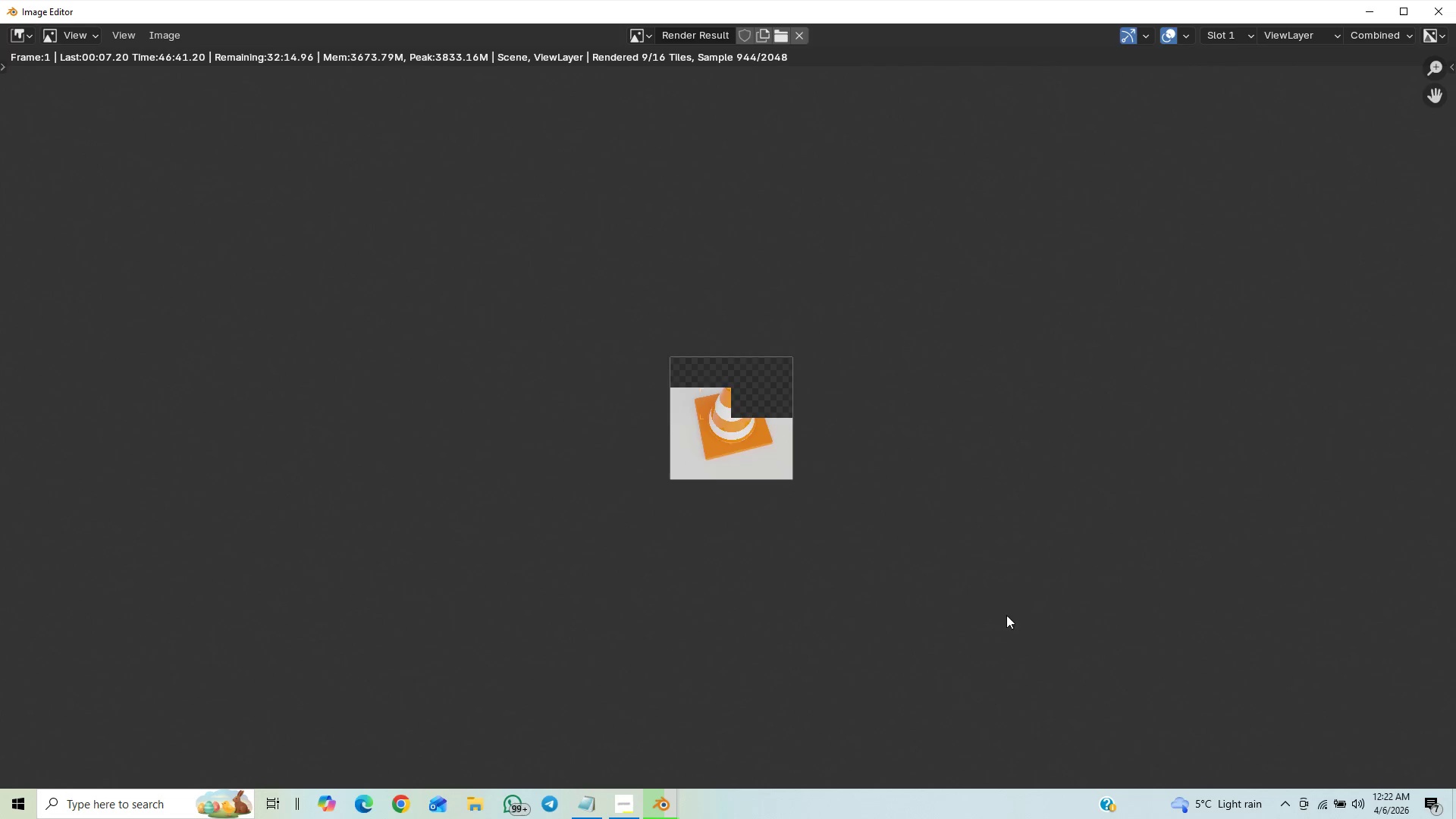 
scroll: coordinate [1136, 574], scroll_direction: up, amount: 13.0
 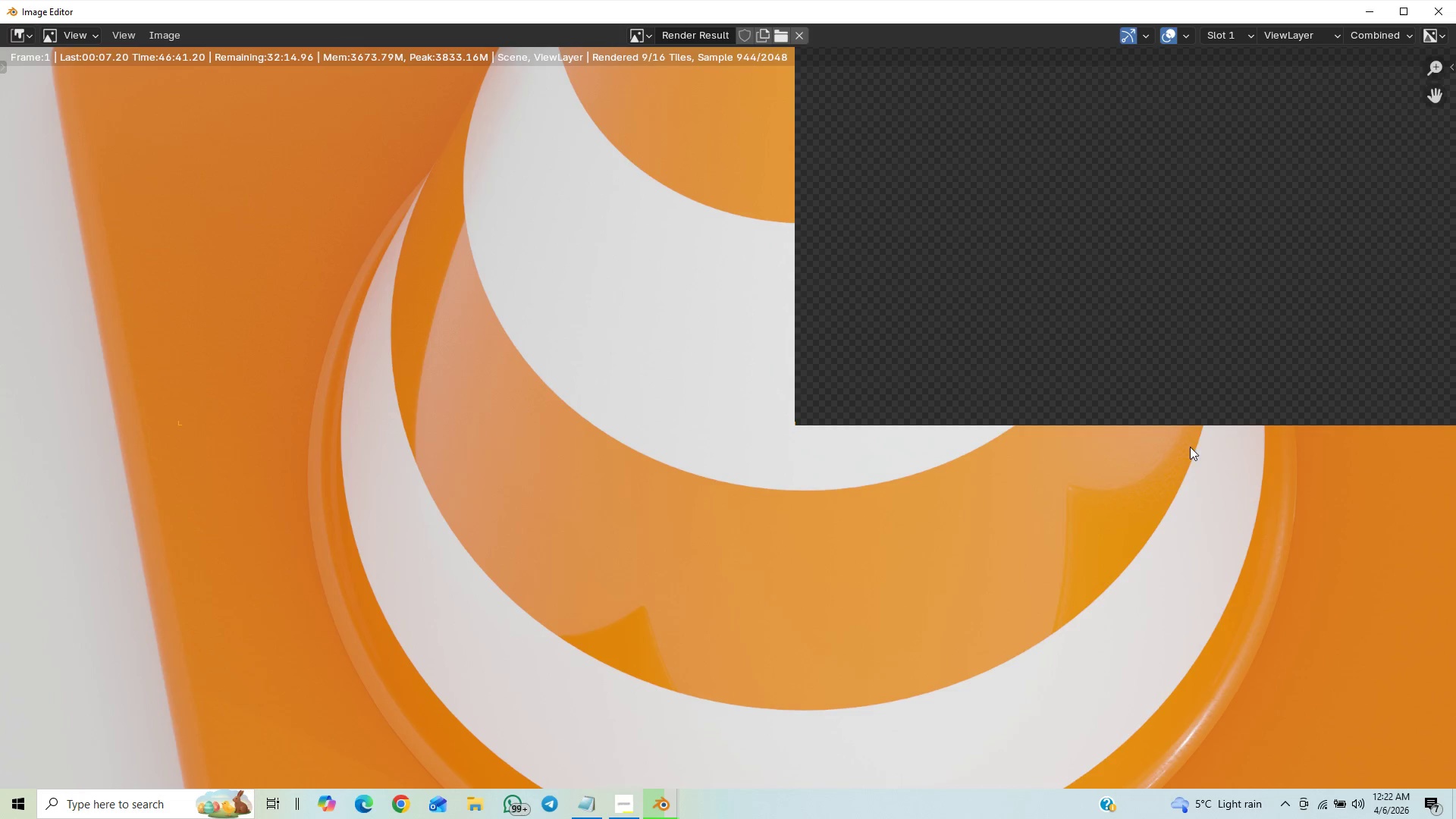 
scroll: coordinate [1132, 573], scroll_direction: down, amount: 10.0
 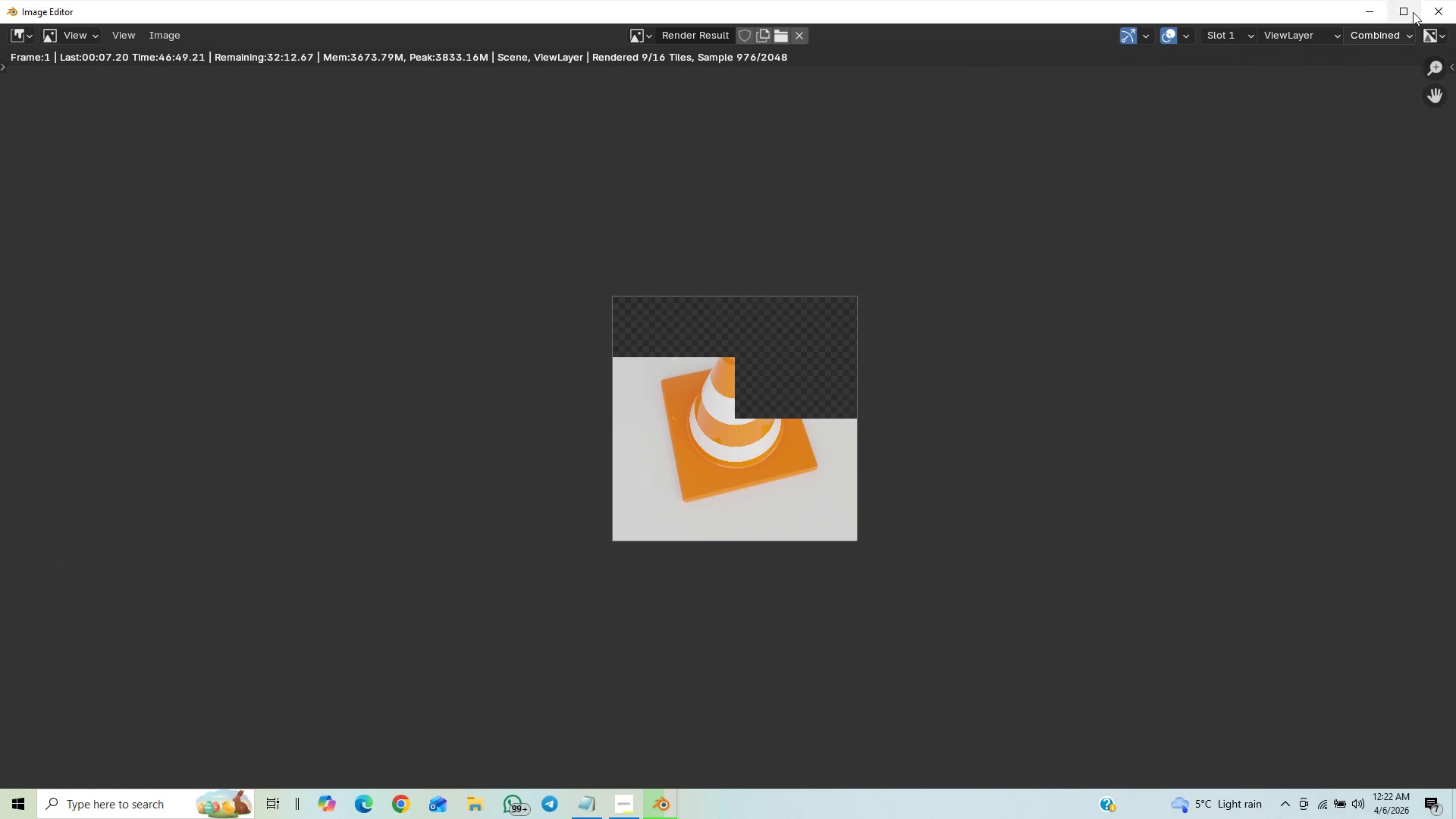 
left_click_drag(start_coordinate=[1429, 96], to_coordinate=[1449, 244])
 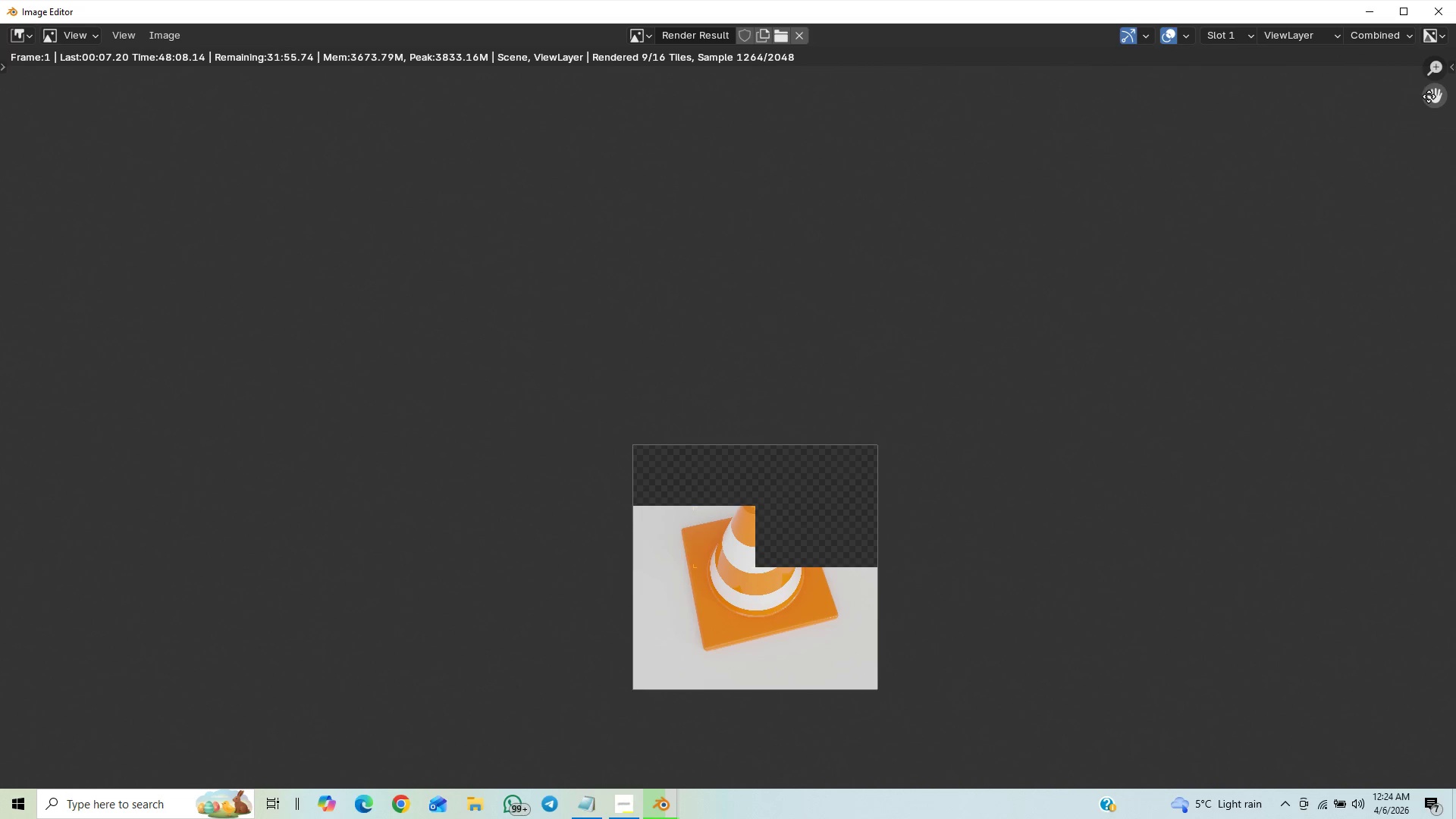 
wait(20.19)
 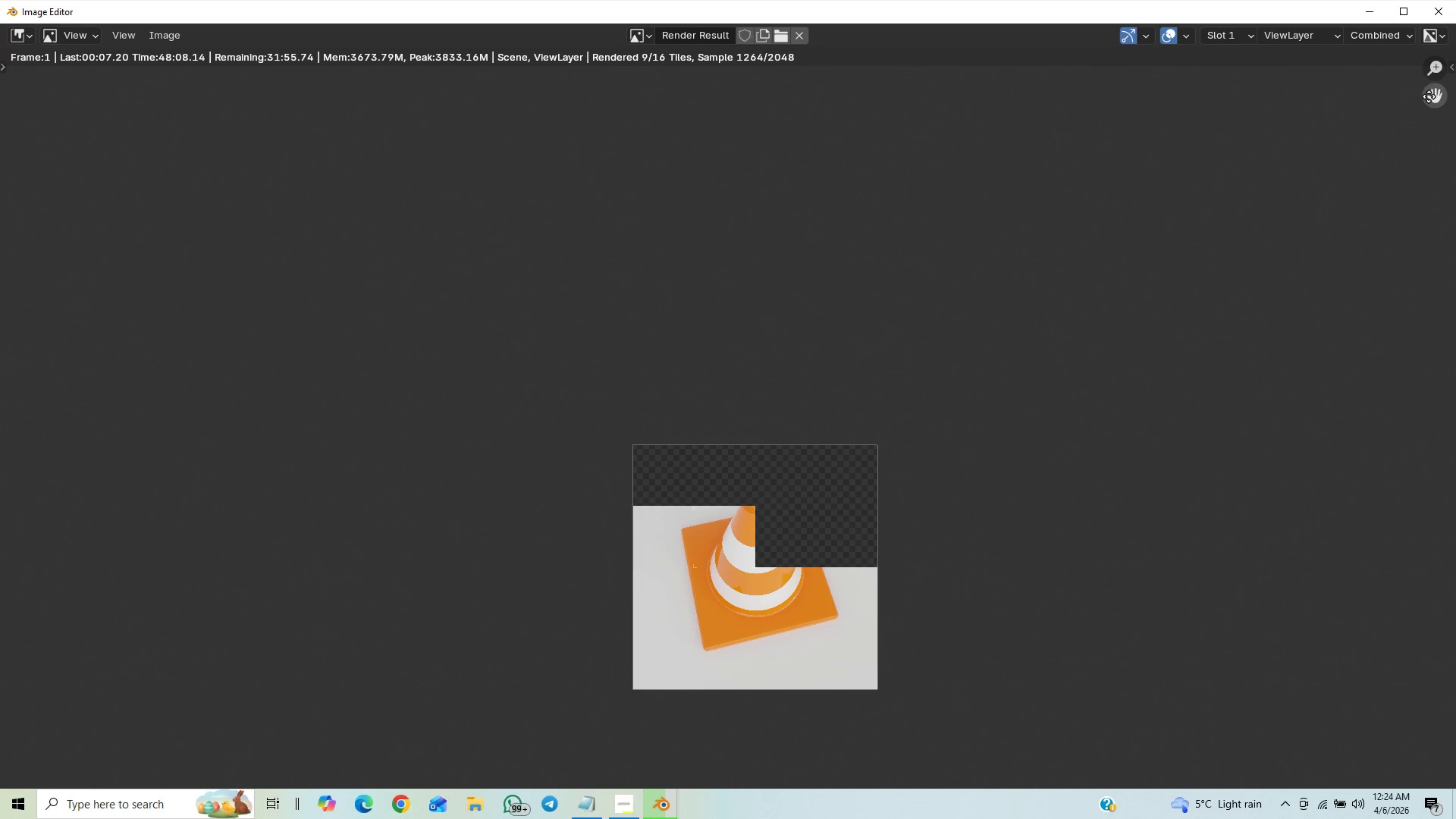 
left_click_drag(start_coordinate=[1443, 86], to_coordinate=[5, 101])
 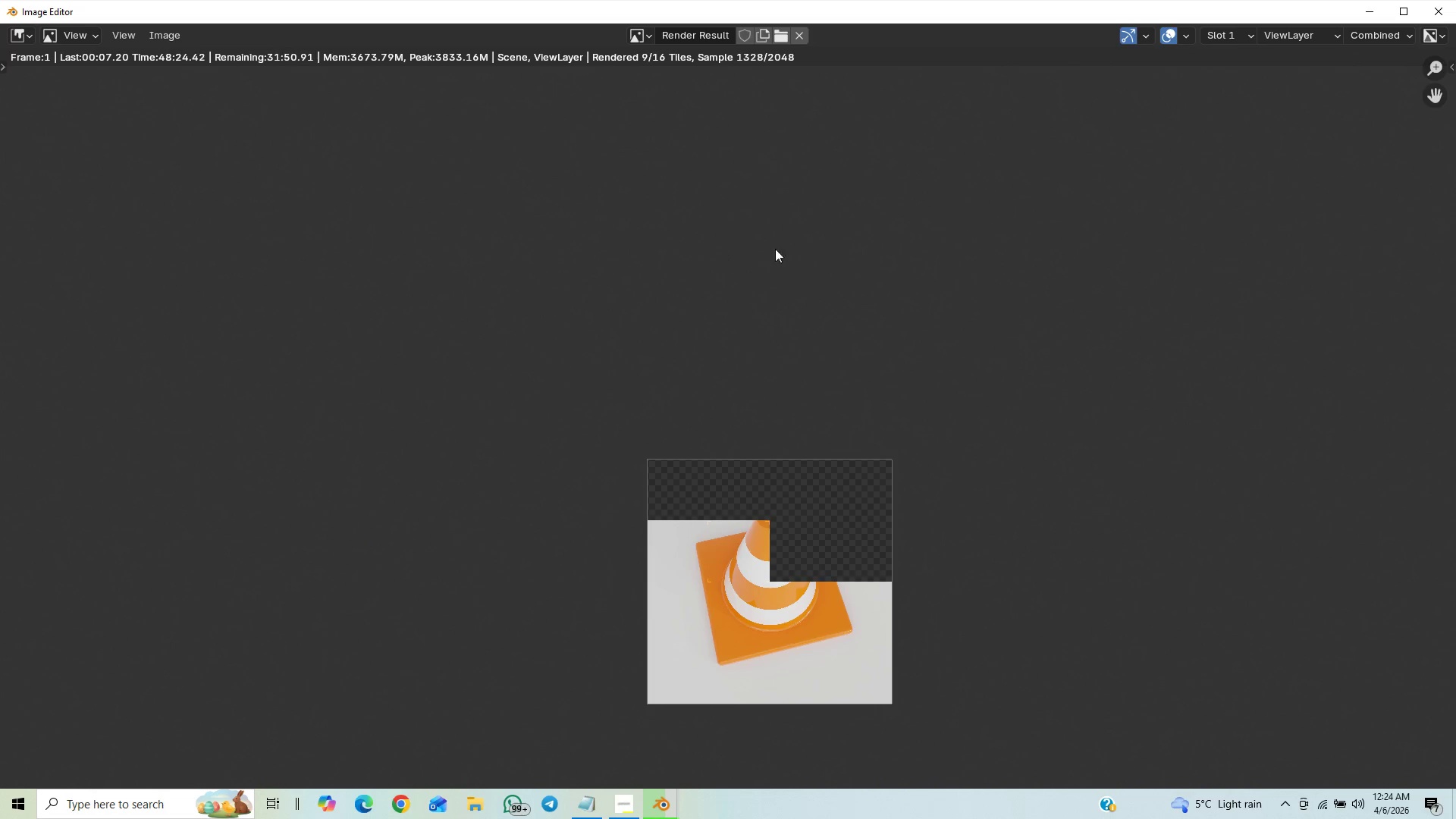 
wait(18.75)
 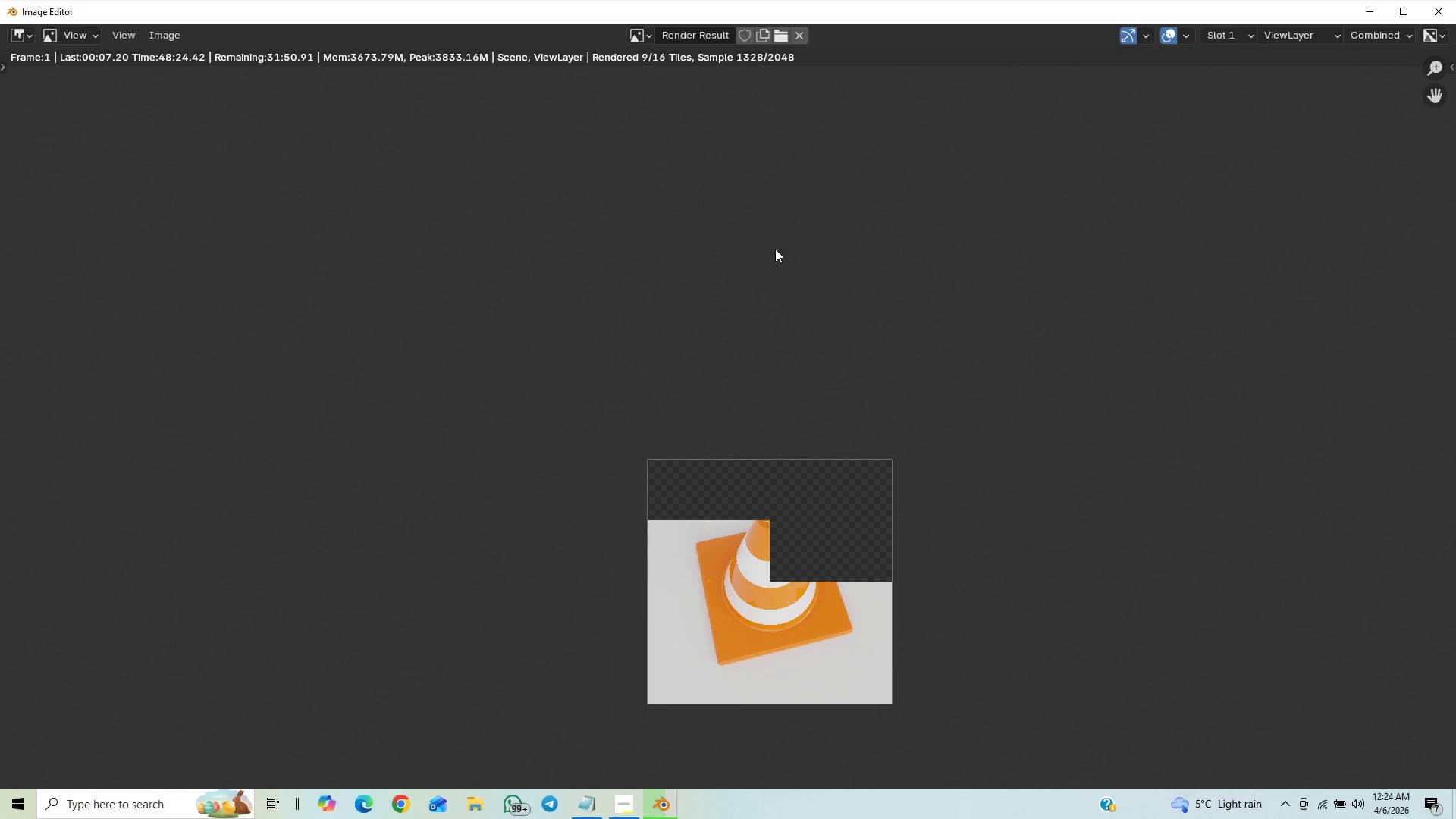 
scroll: coordinate [933, 519], scroll_direction: up, amount: 12.0
 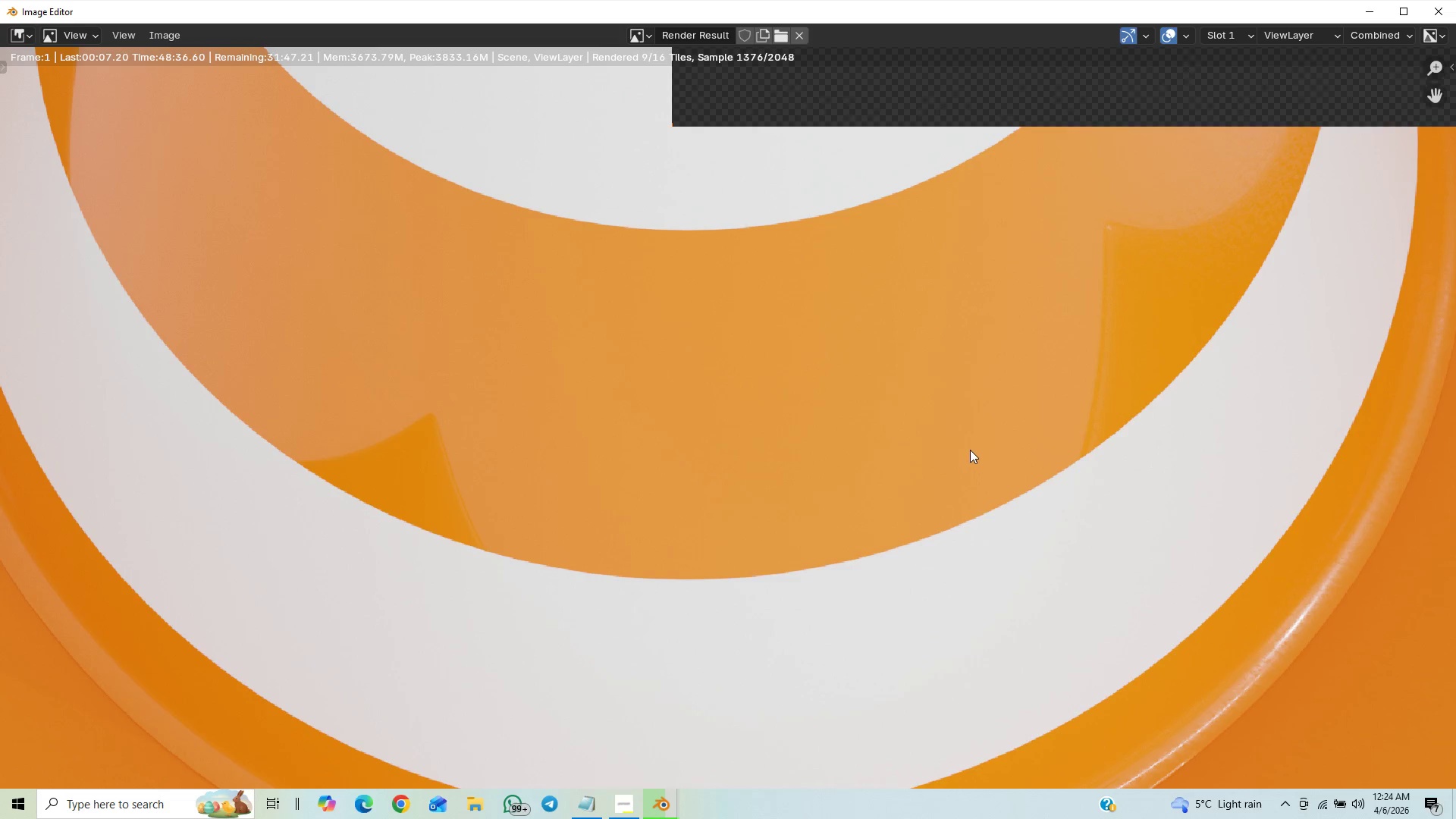 
scroll: coordinate [947, 462], scroll_direction: down, amount: 1.0
 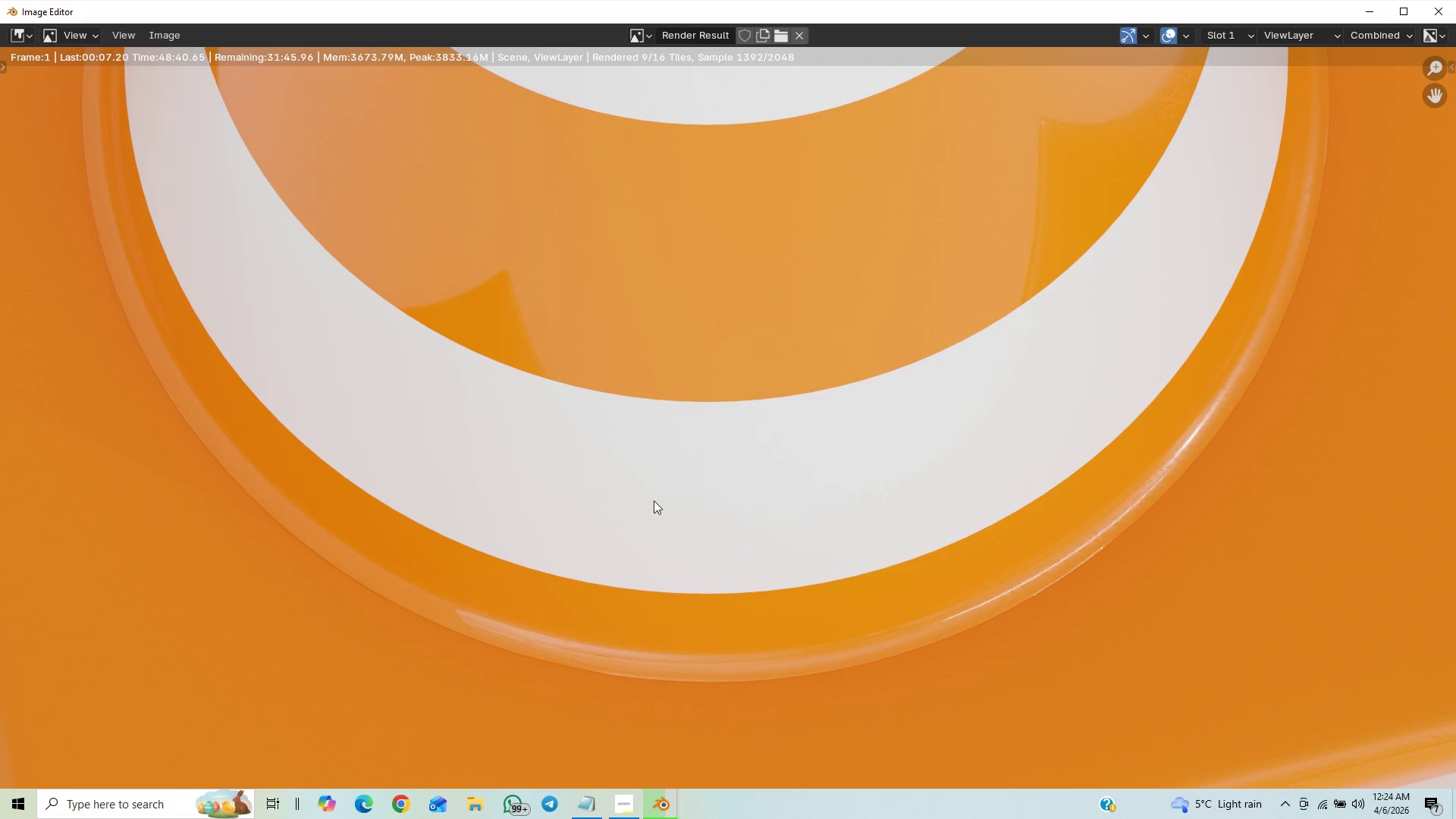 
wait(10.29)
 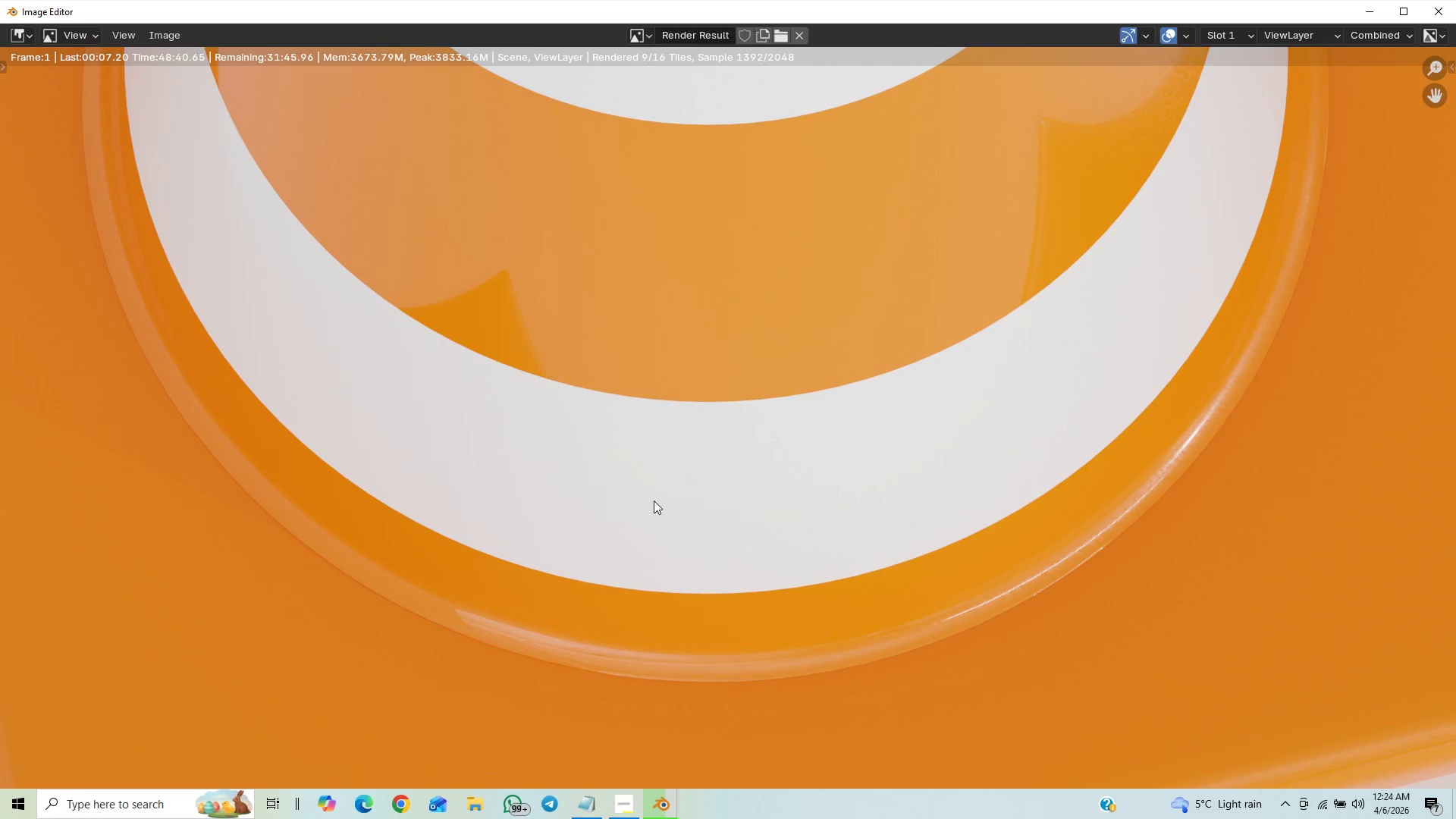 
scroll: coordinate [642, 416], scroll_direction: down, amount: 11.0
 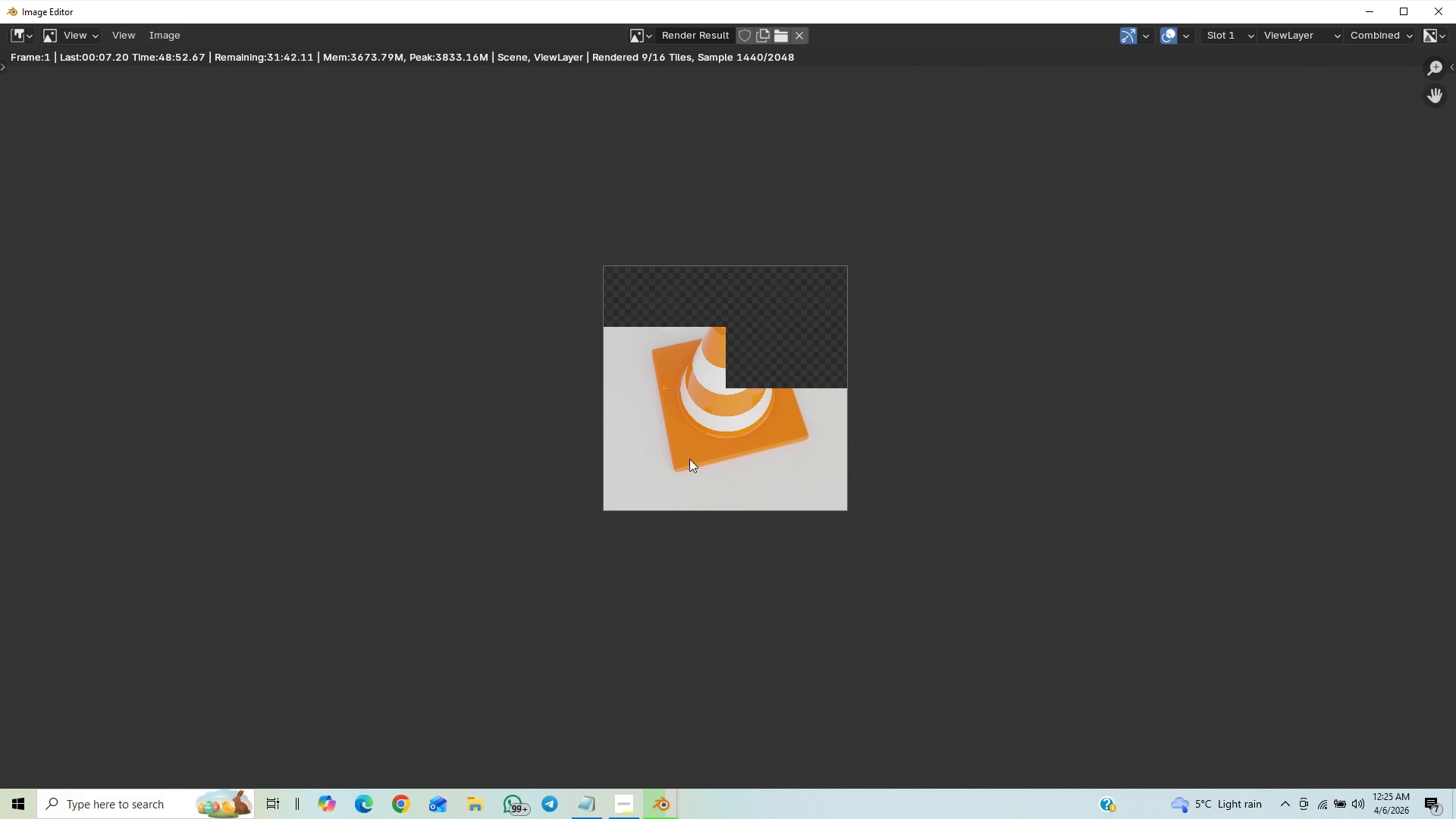 
scroll: coordinate [689, 459], scroll_direction: up, amount: 3.0
 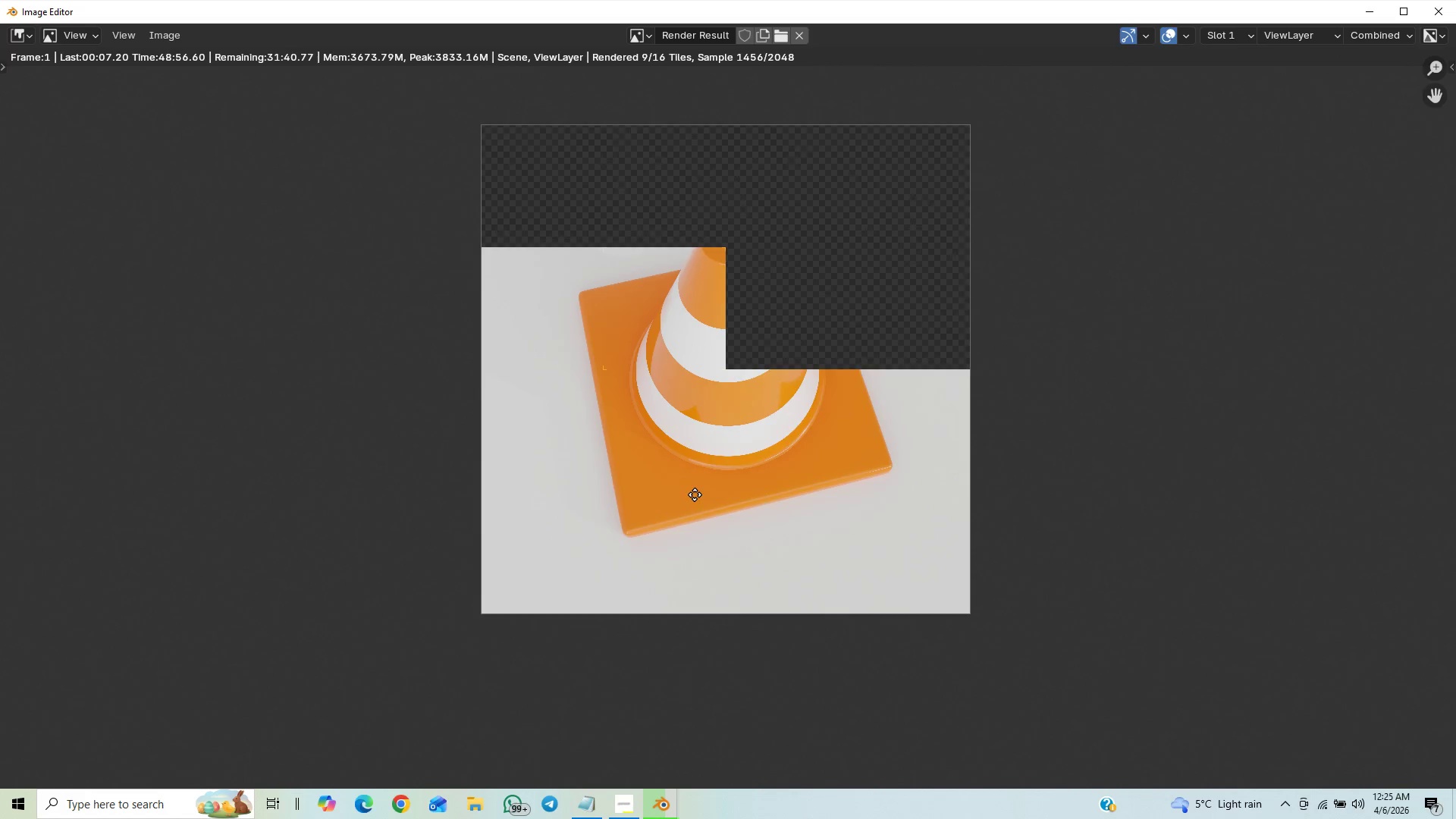 
wait(8.07)
 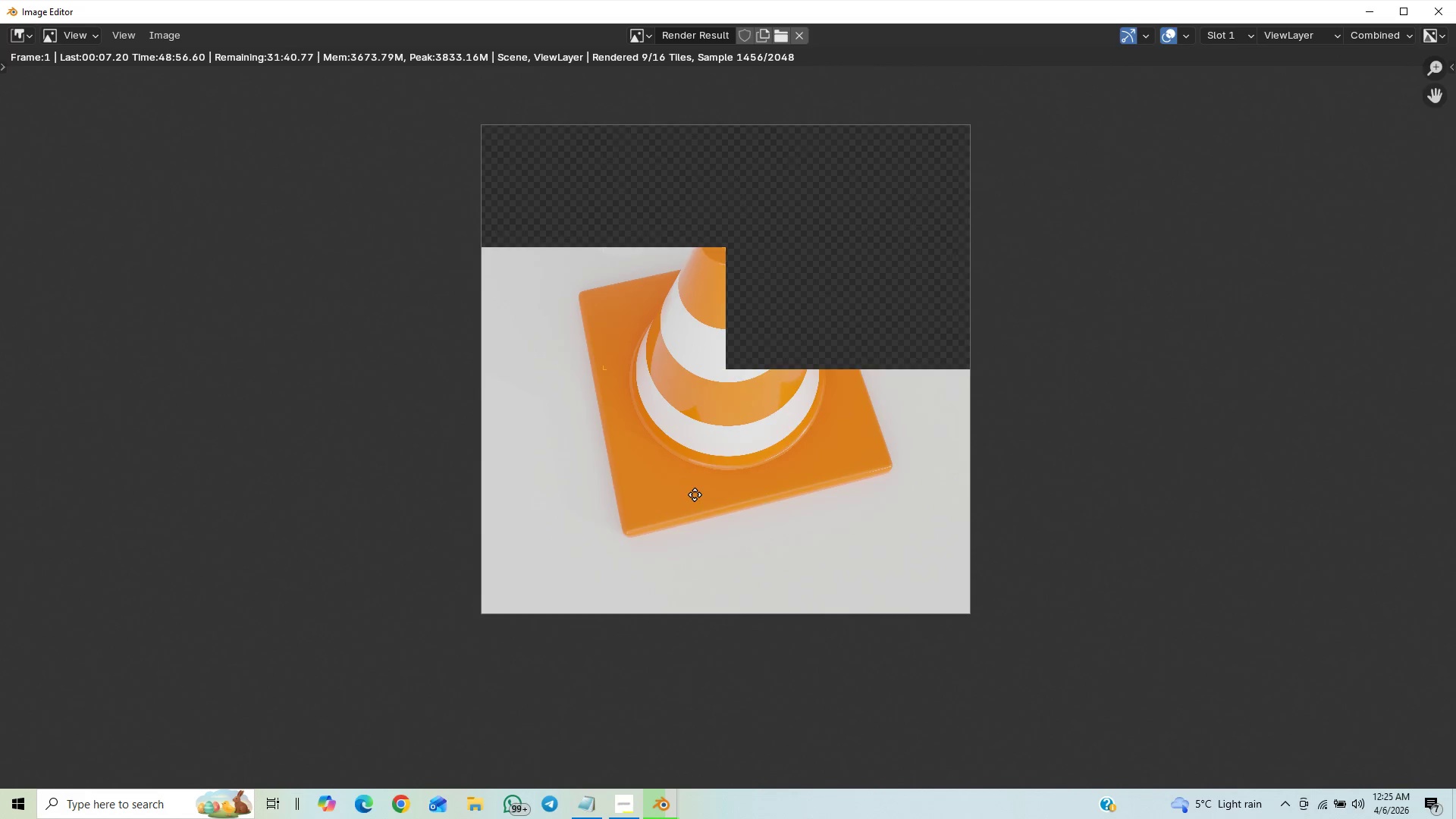 
scroll: coordinate [831, 499], scroll_direction: down, amount: 3.0
 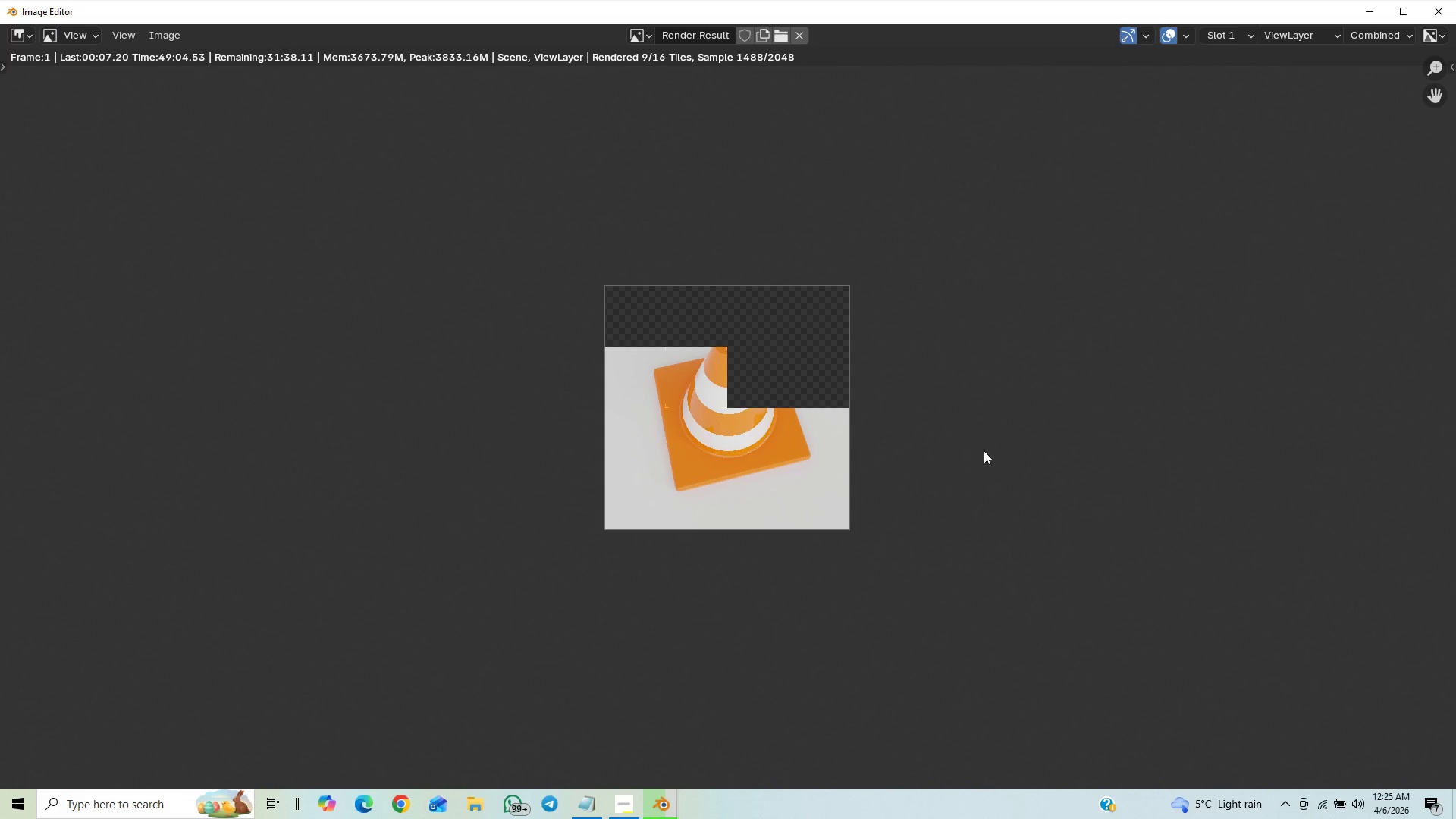 
scroll: coordinate [937, 468], scroll_direction: up, amount: 1.0
 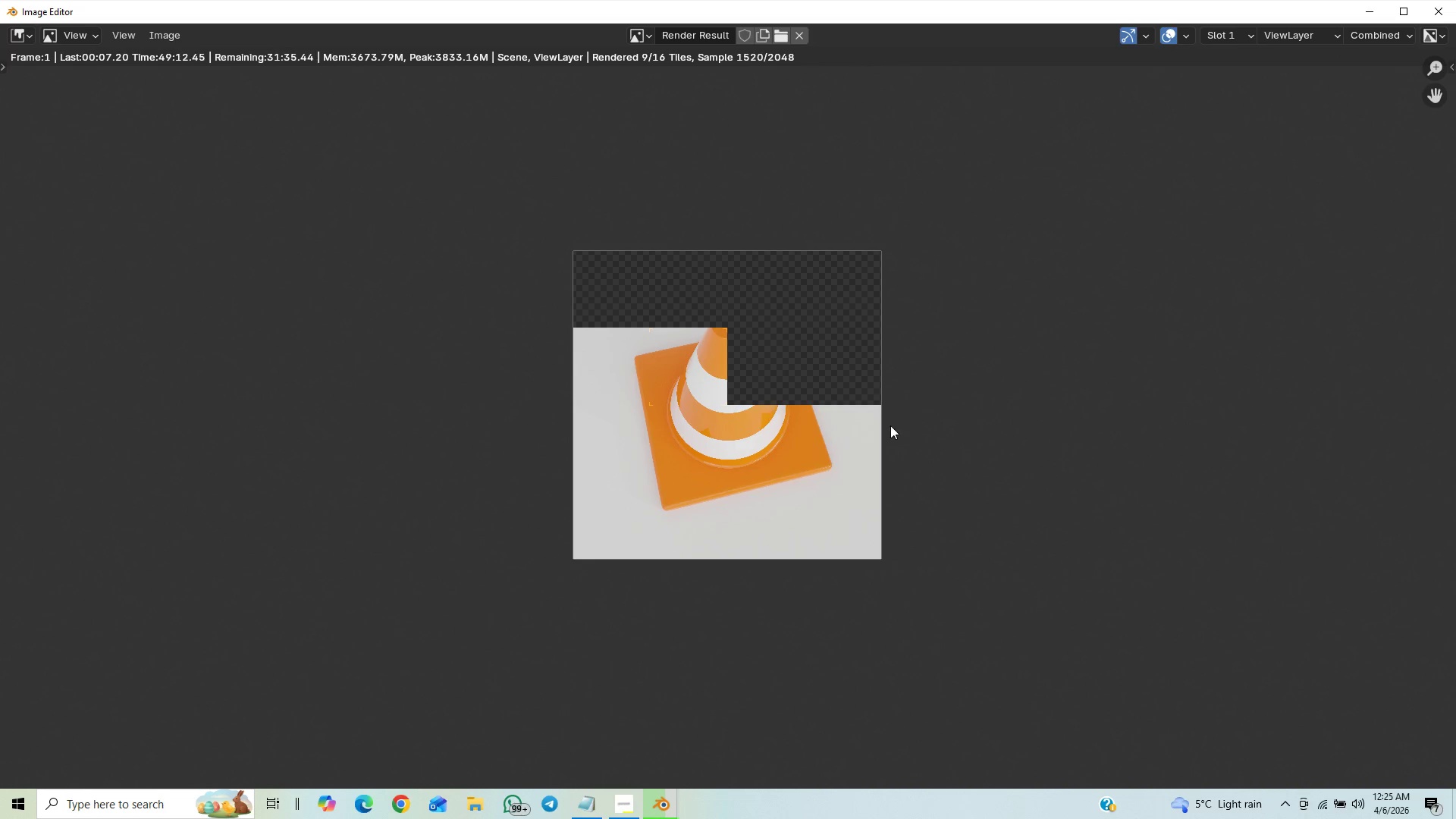 
wait(9.65)
 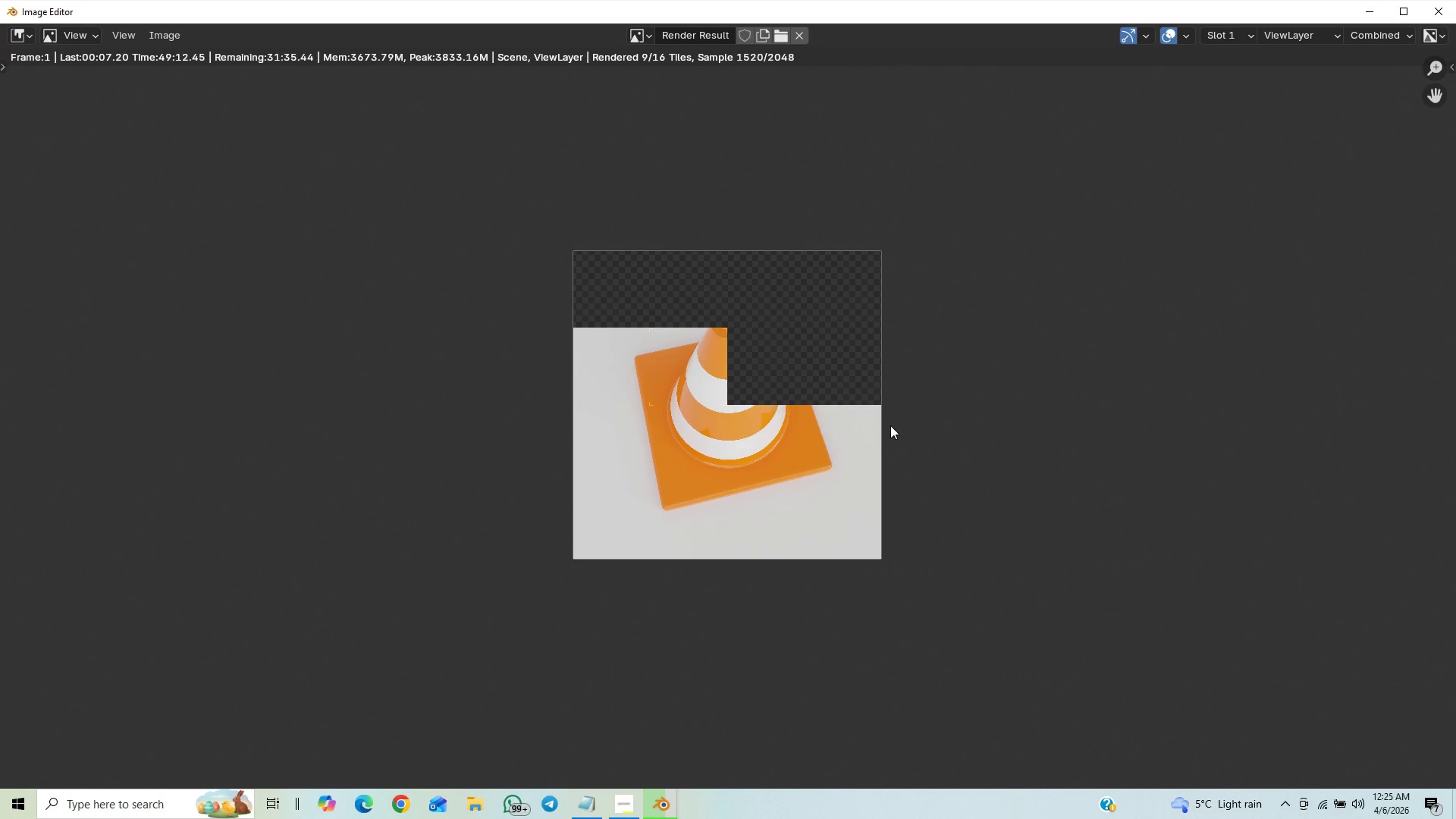 
scroll: coordinate [410, 455], scroll_direction: up, amount: 3.0
 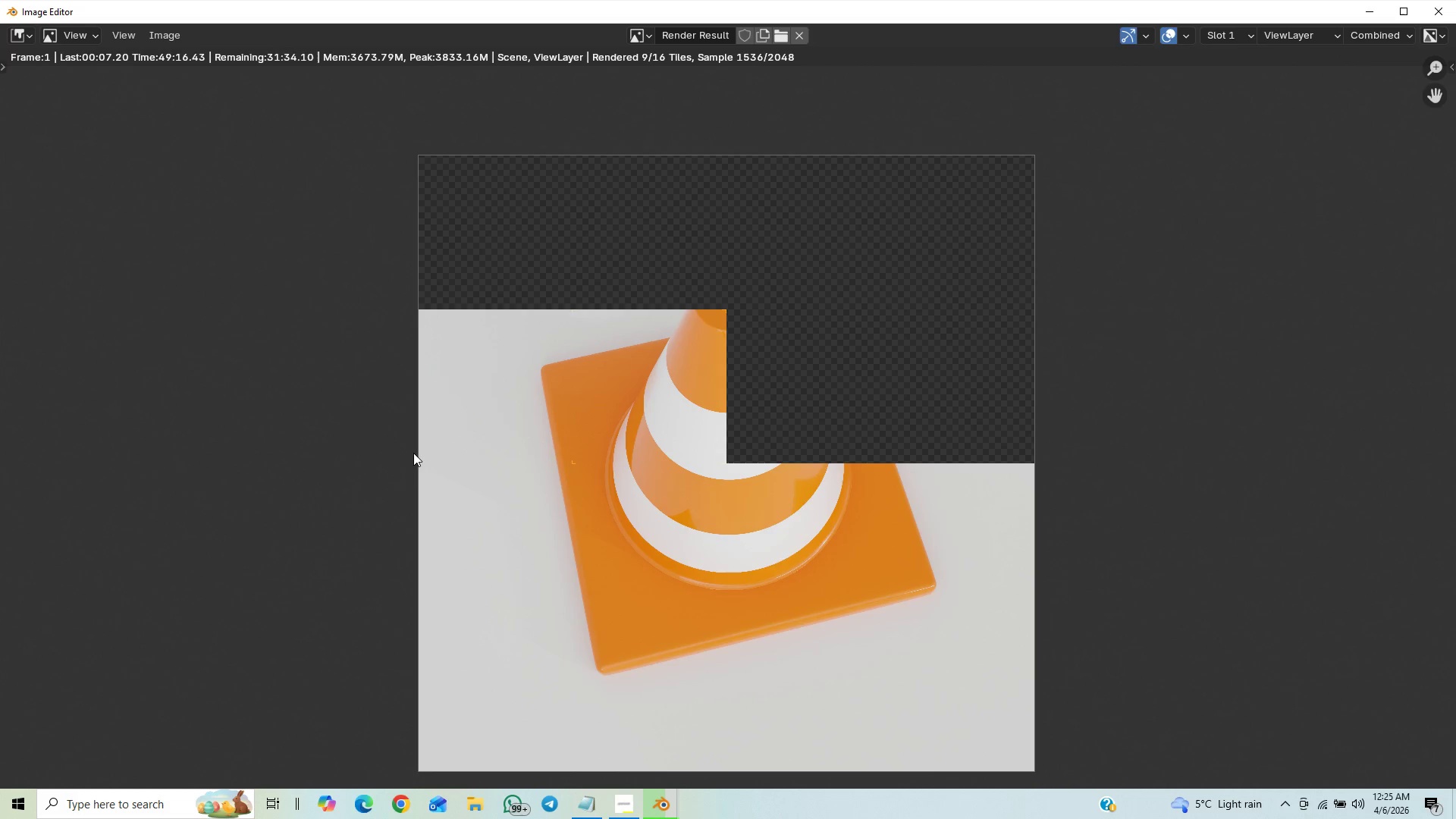 
scroll: coordinate [414, 453], scroll_direction: down, amount: 10.0
 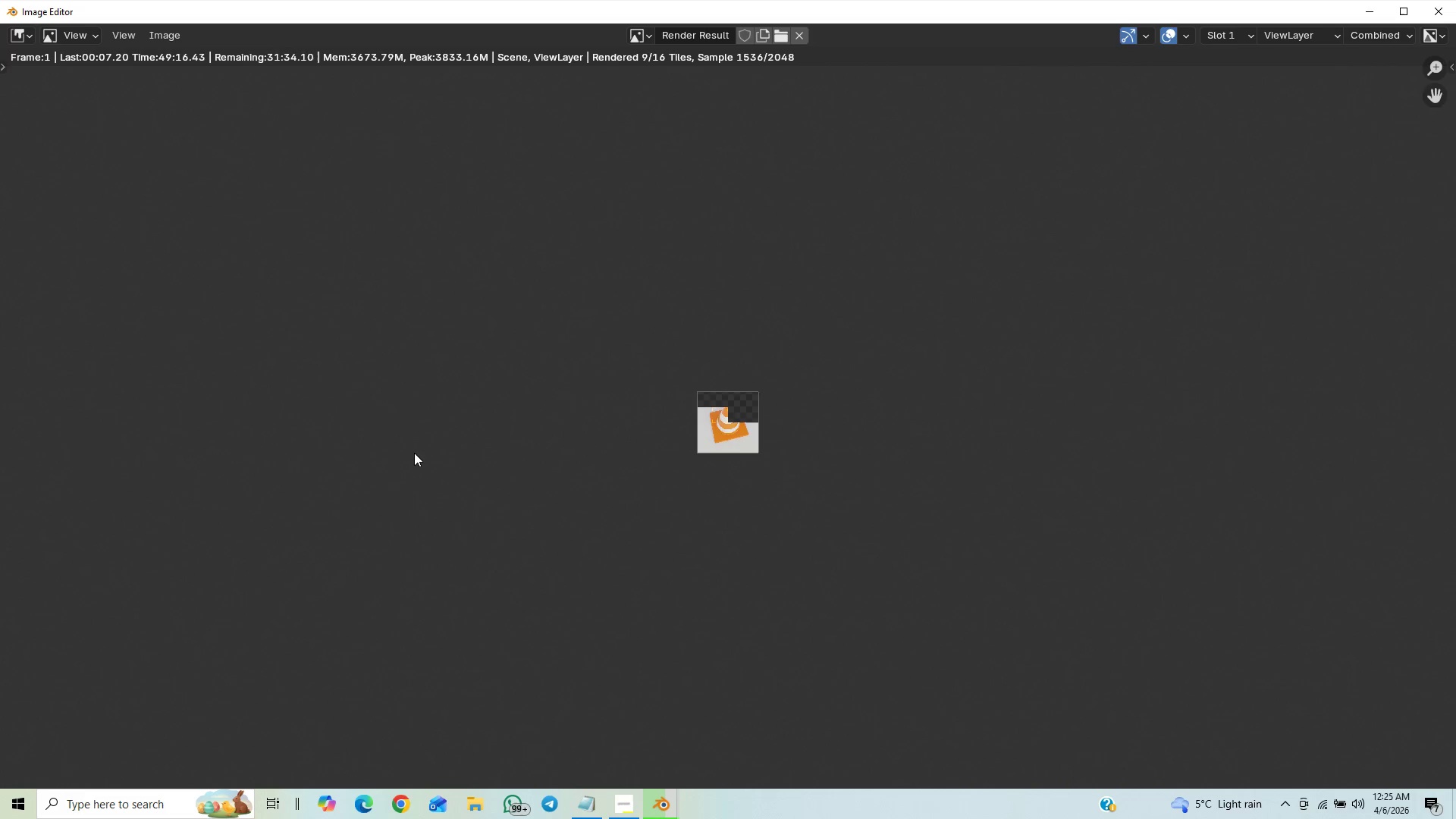 
scroll: coordinate [412, 478], scroll_direction: up, amount: 9.0
 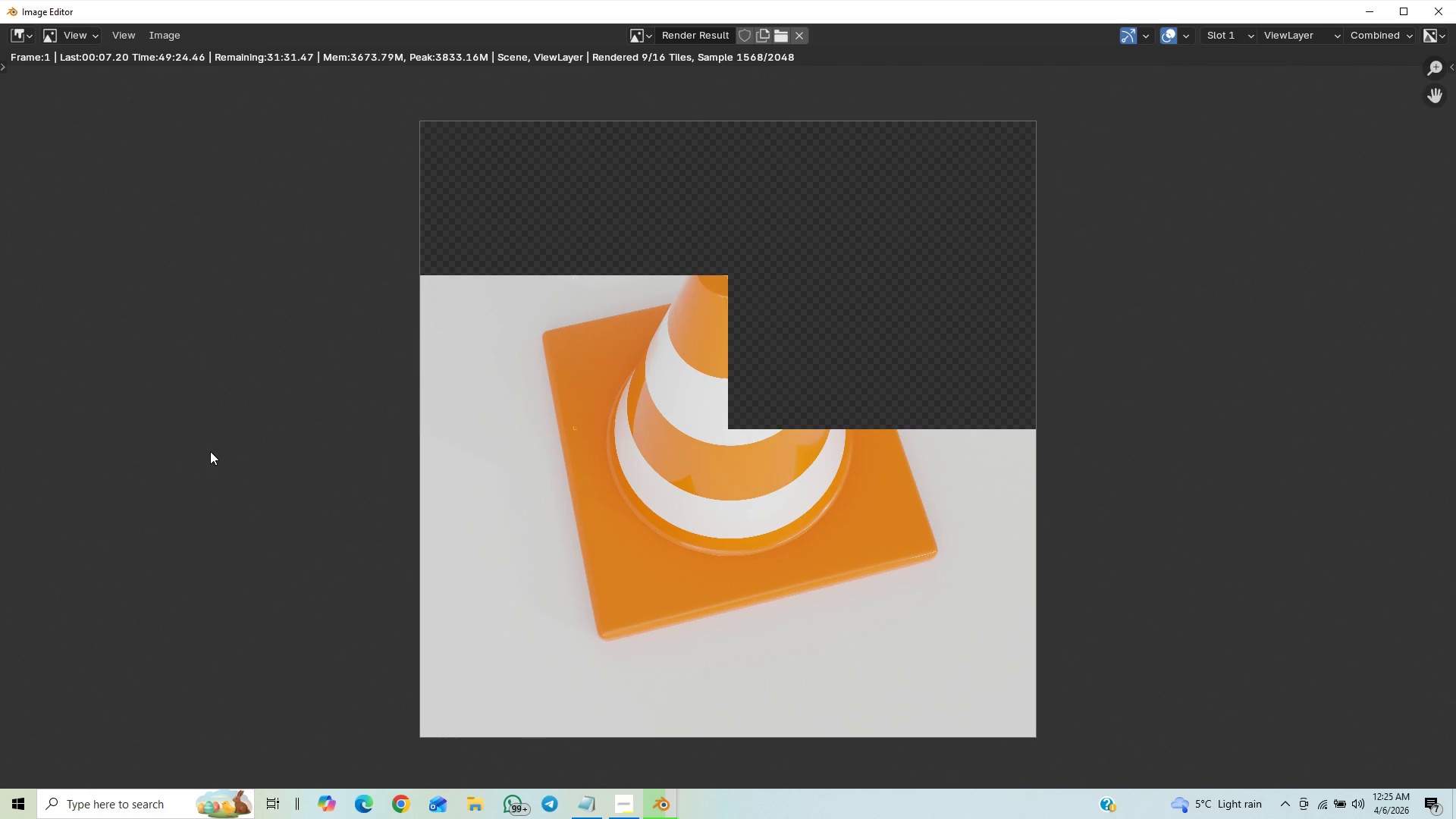 
scroll: coordinate [229, 420], scroll_direction: down, amount: 27.0
 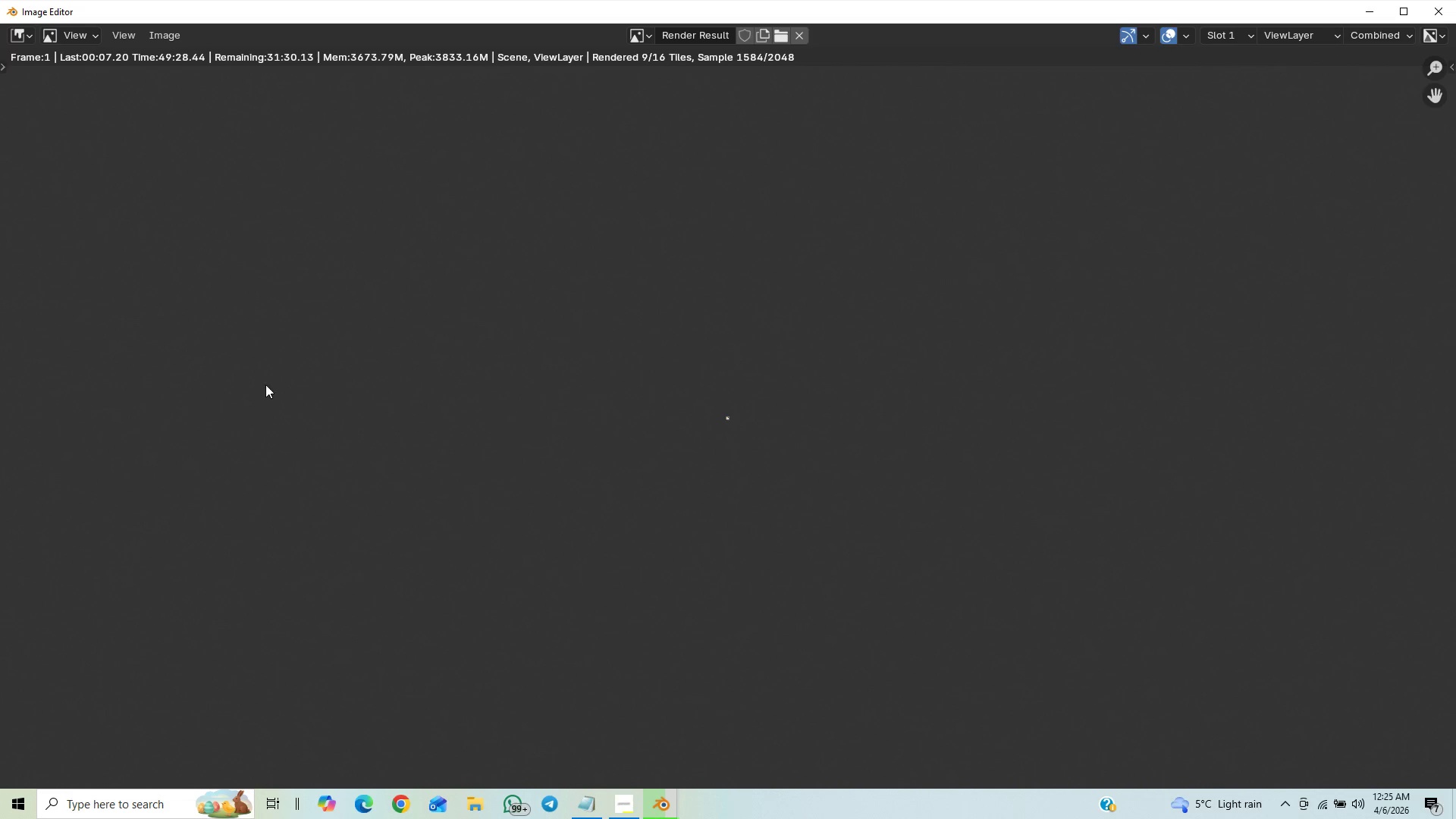 
scroll: coordinate [344, 427], scroll_direction: up, amount: 23.0
 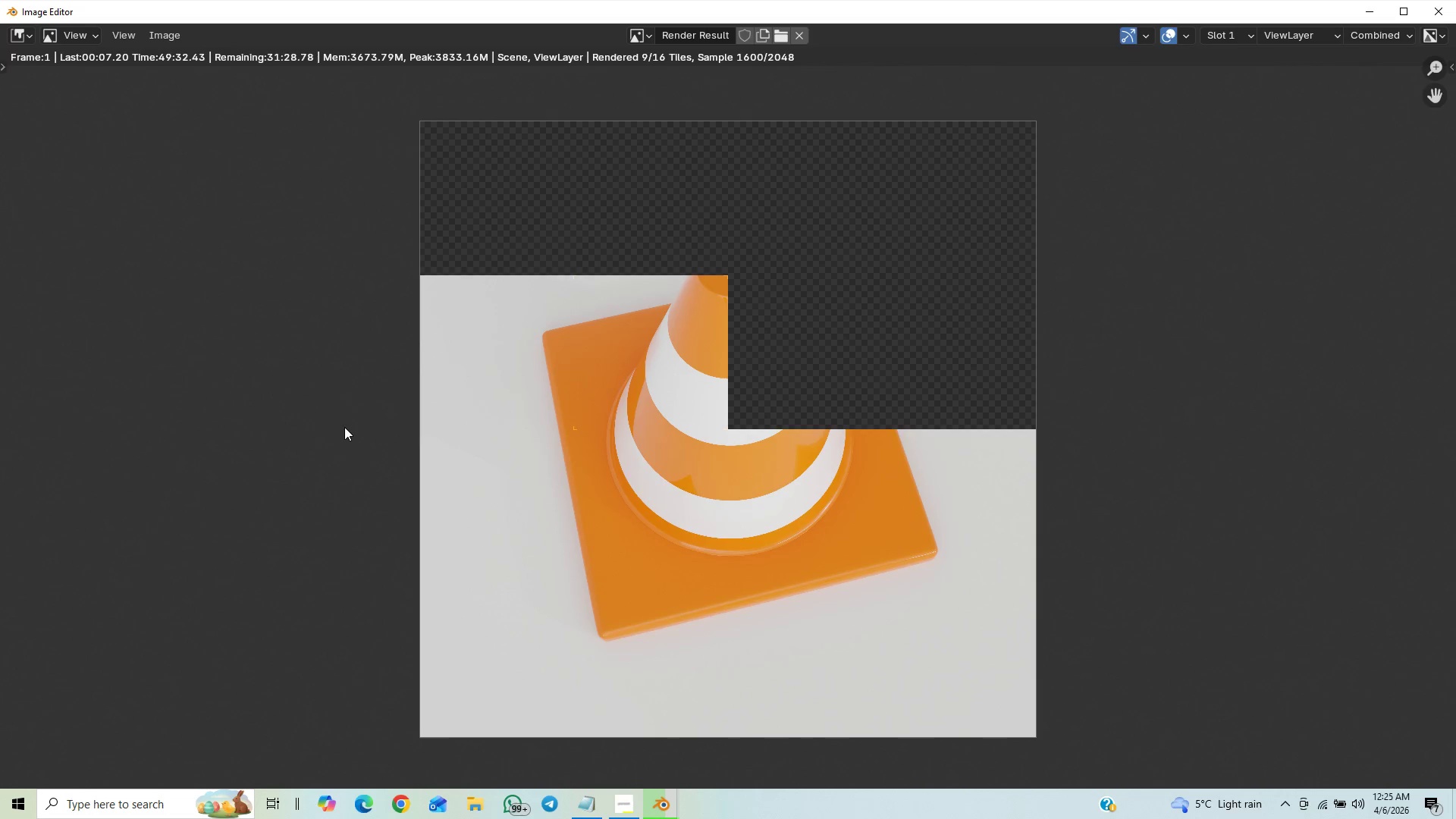 
scroll: coordinate [354, 438], scroll_direction: down, amount: 5.0
 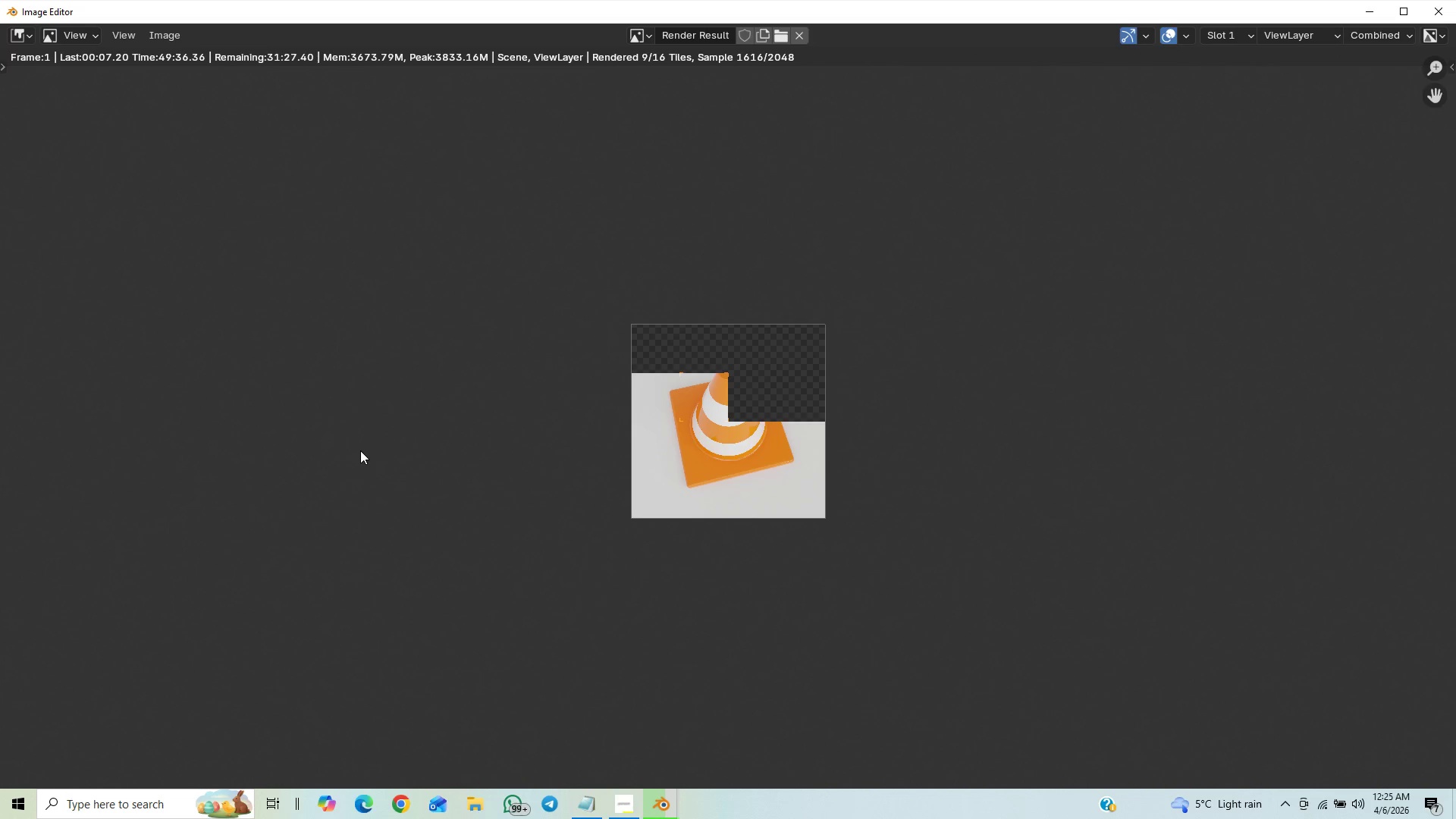 
scroll: coordinate [373, 438], scroll_direction: up, amount: 10.0
 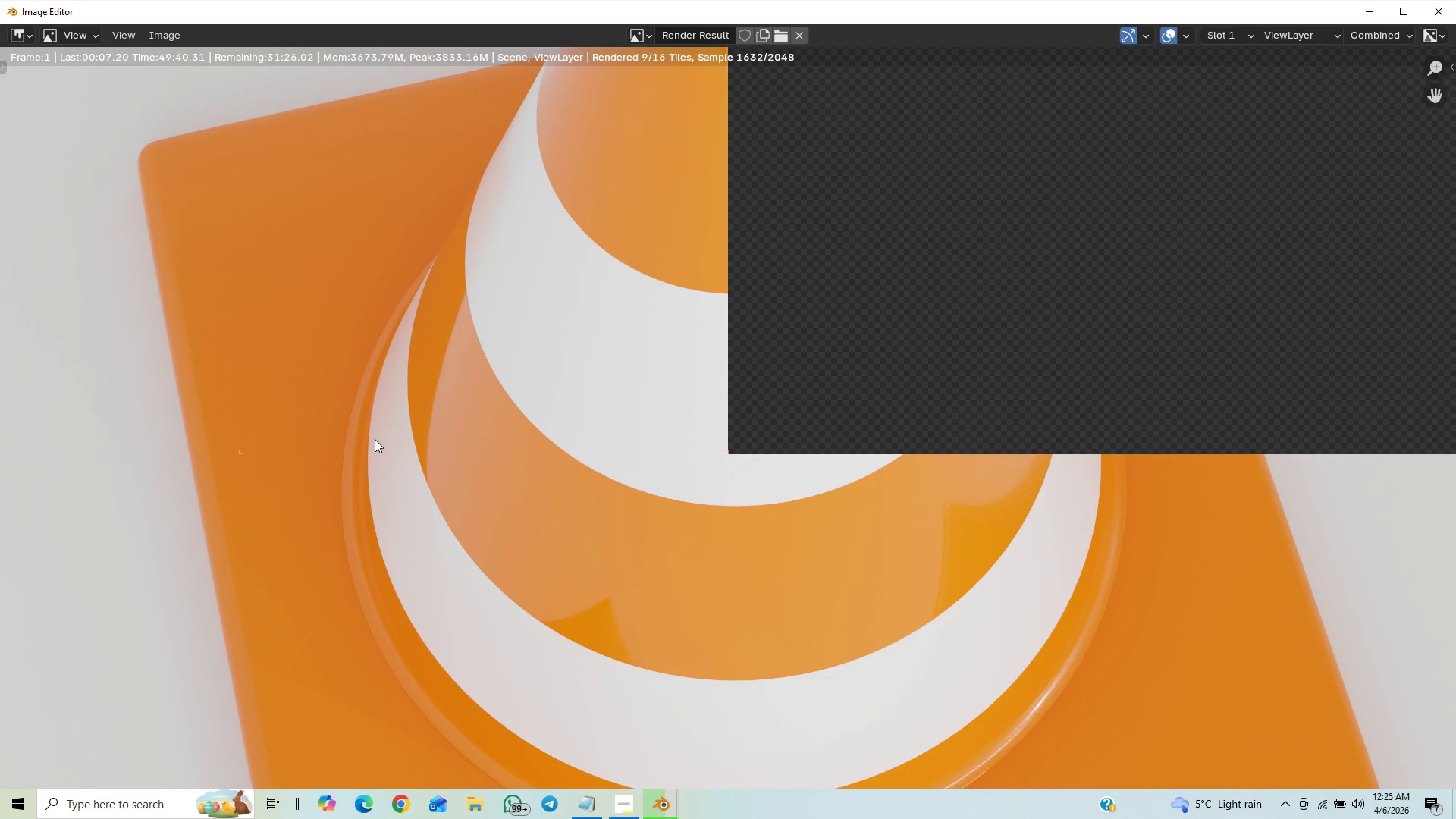 
scroll: coordinate [385, 436], scroll_direction: down, amount: 11.0
 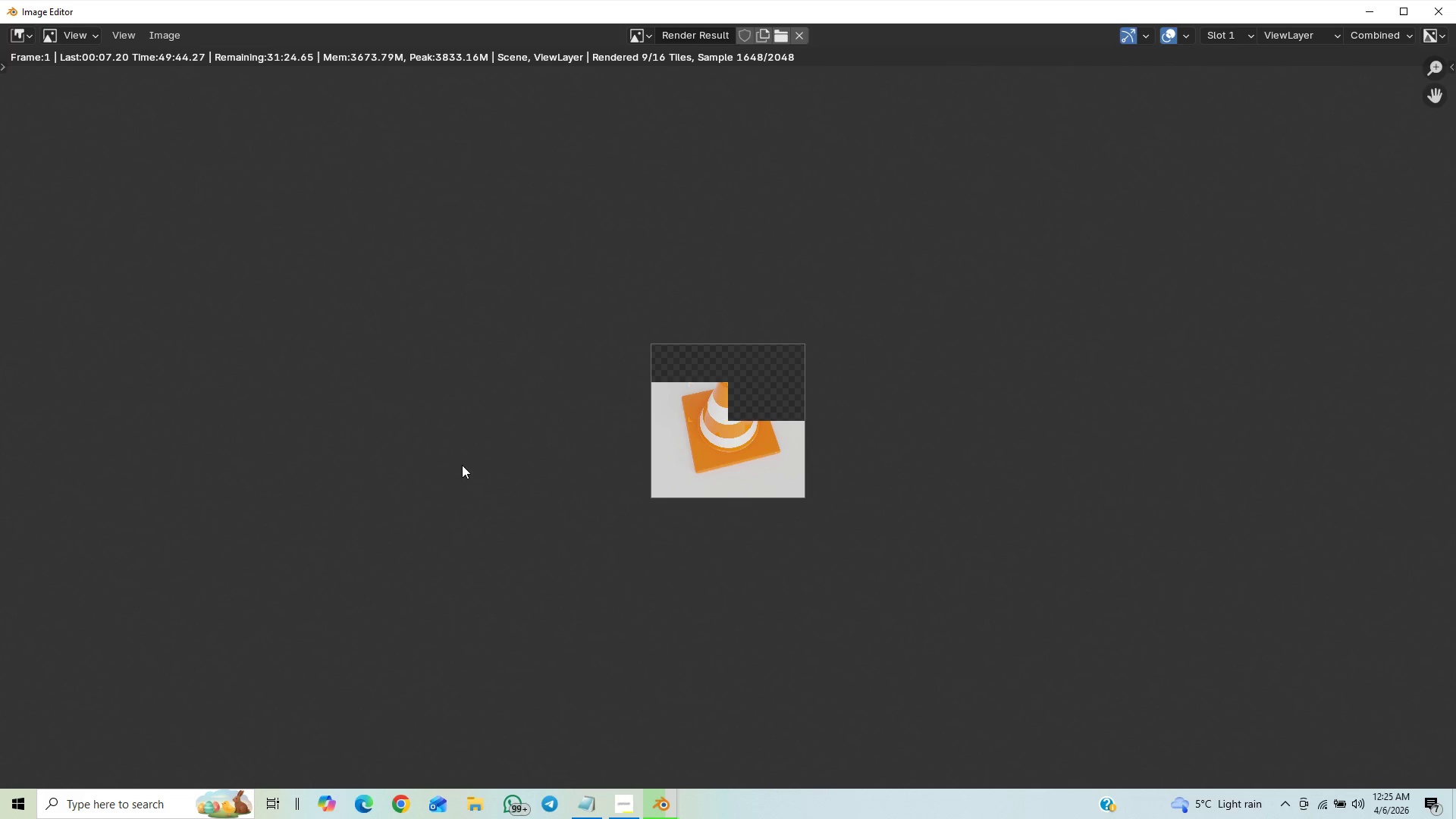 
scroll: coordinate [570, 490], scroll_direction: up, amount: 7.0
 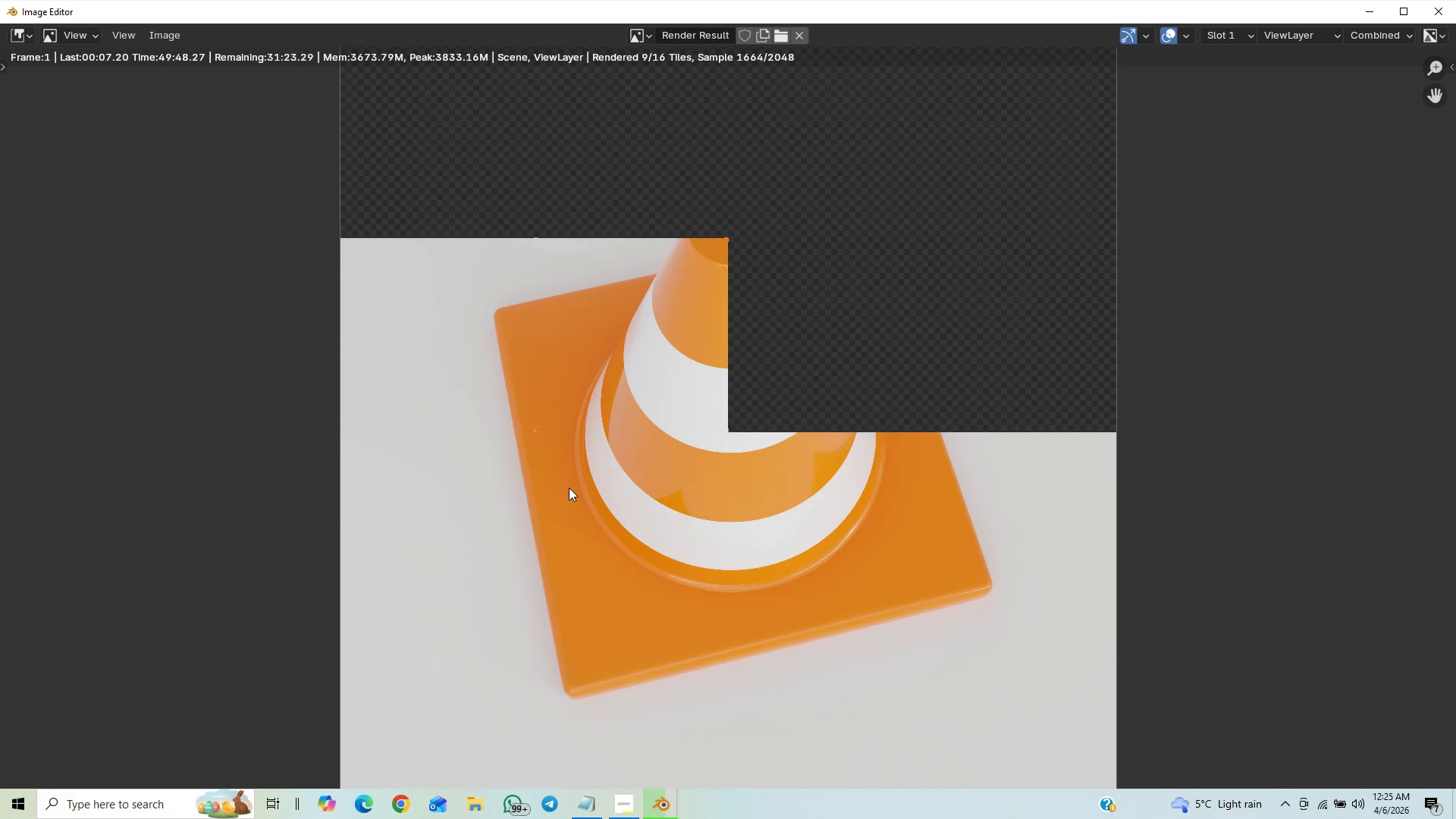 
scroll: coordinate [569, 488], scroll_direction: down, amount: 1.0
 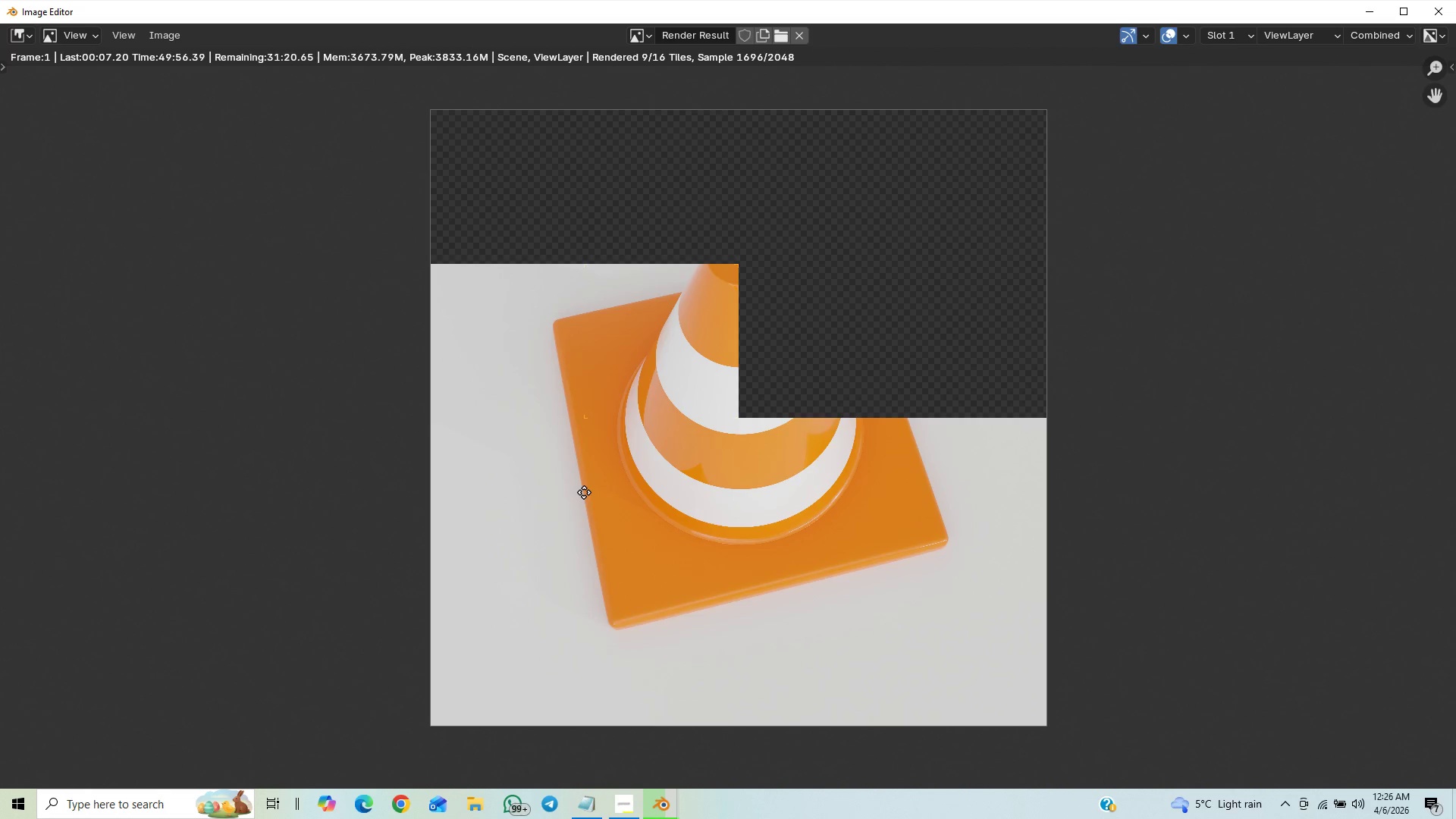 
wait(6.88)
 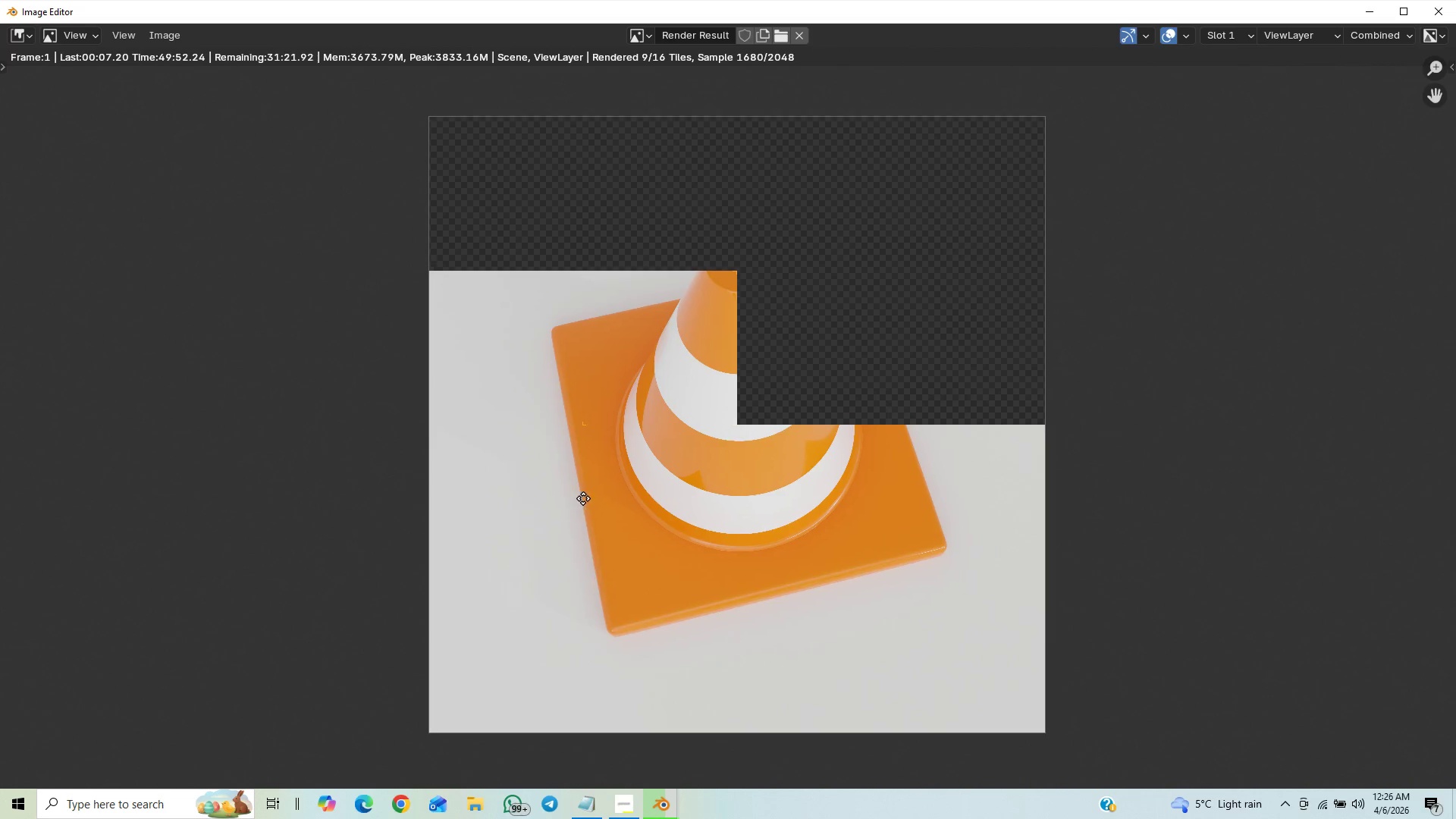 
scroll: coordinate [811, 462], scroll_direction: down, amount: 5.0
 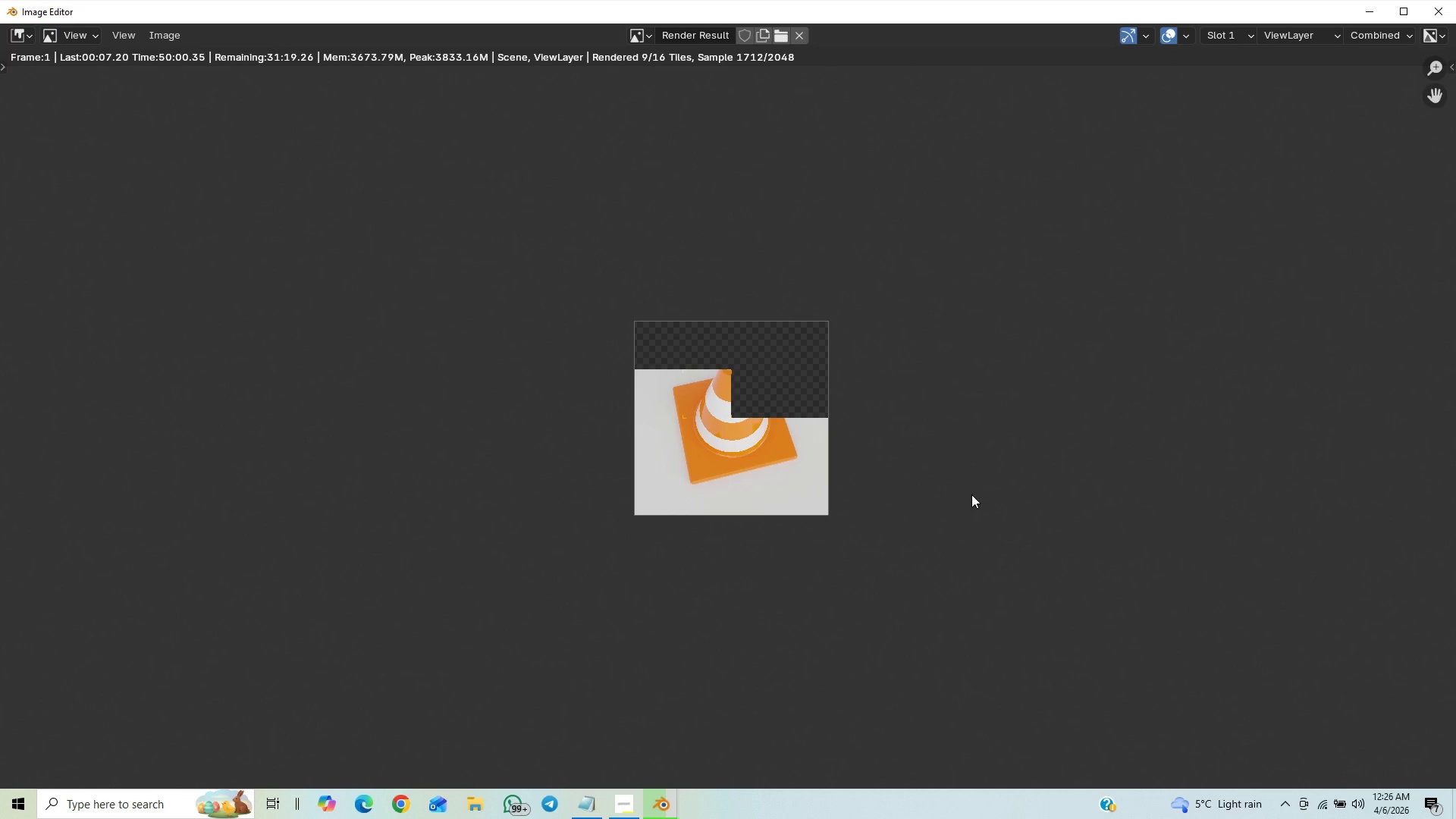 
scroll: coordinate [1097, 441], scroll_direction: up, amount: 5.0
 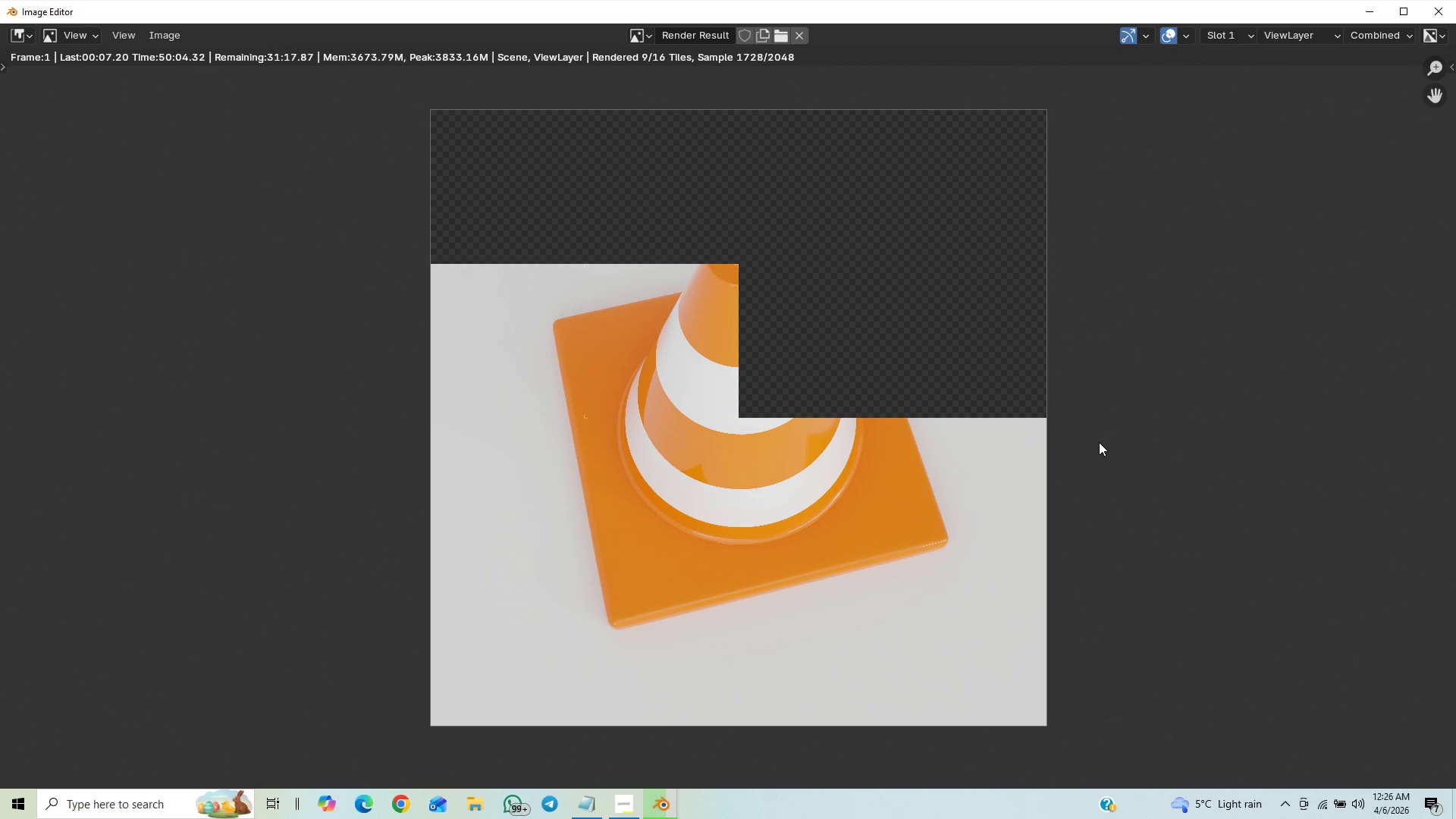 
scroll: coordinate [1109, 431], scroll_direction: down, amount: 4.0
 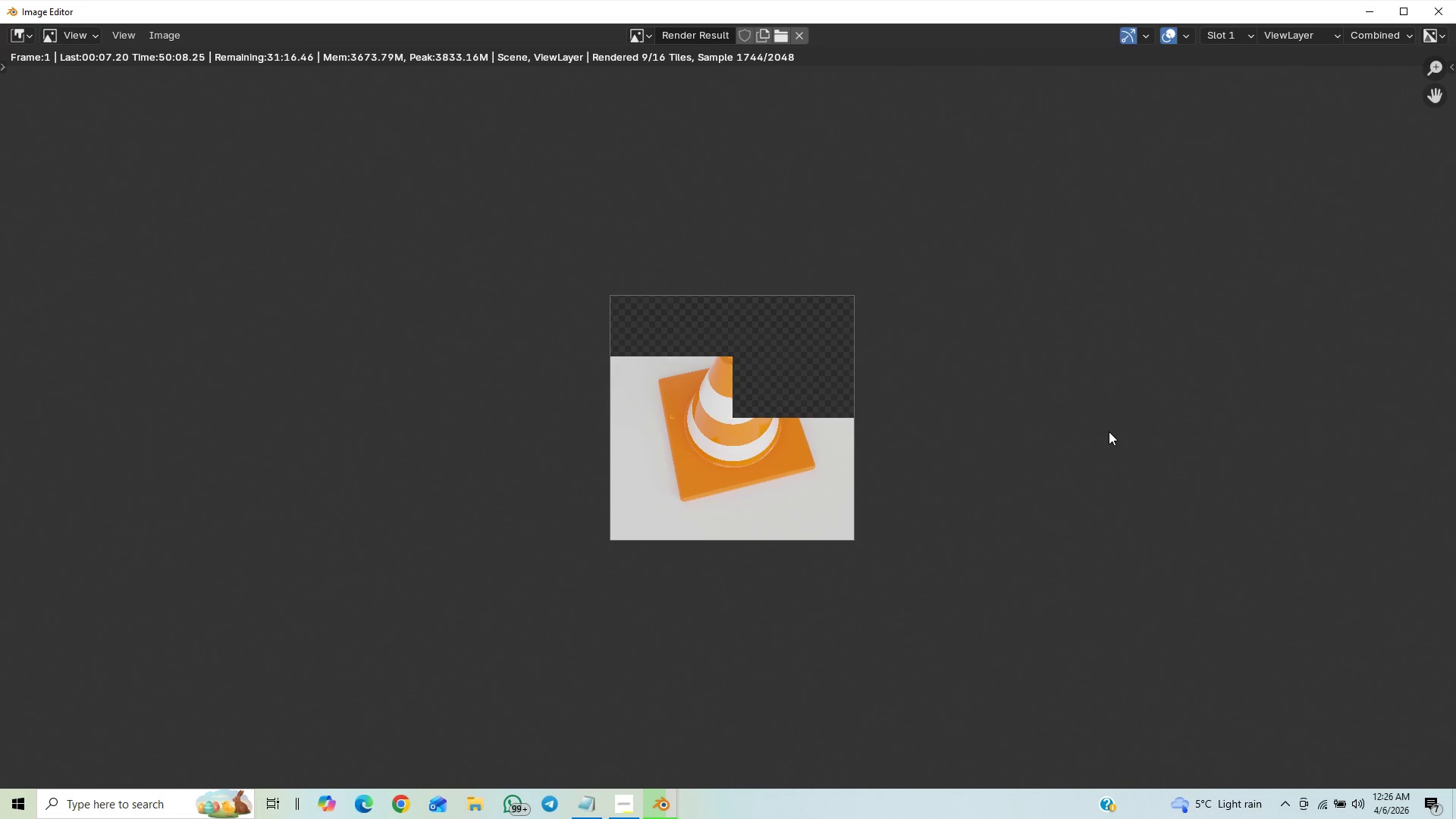 
scroll: coordinate [1117, 438], scroll_direction: up, amount: 9.0
 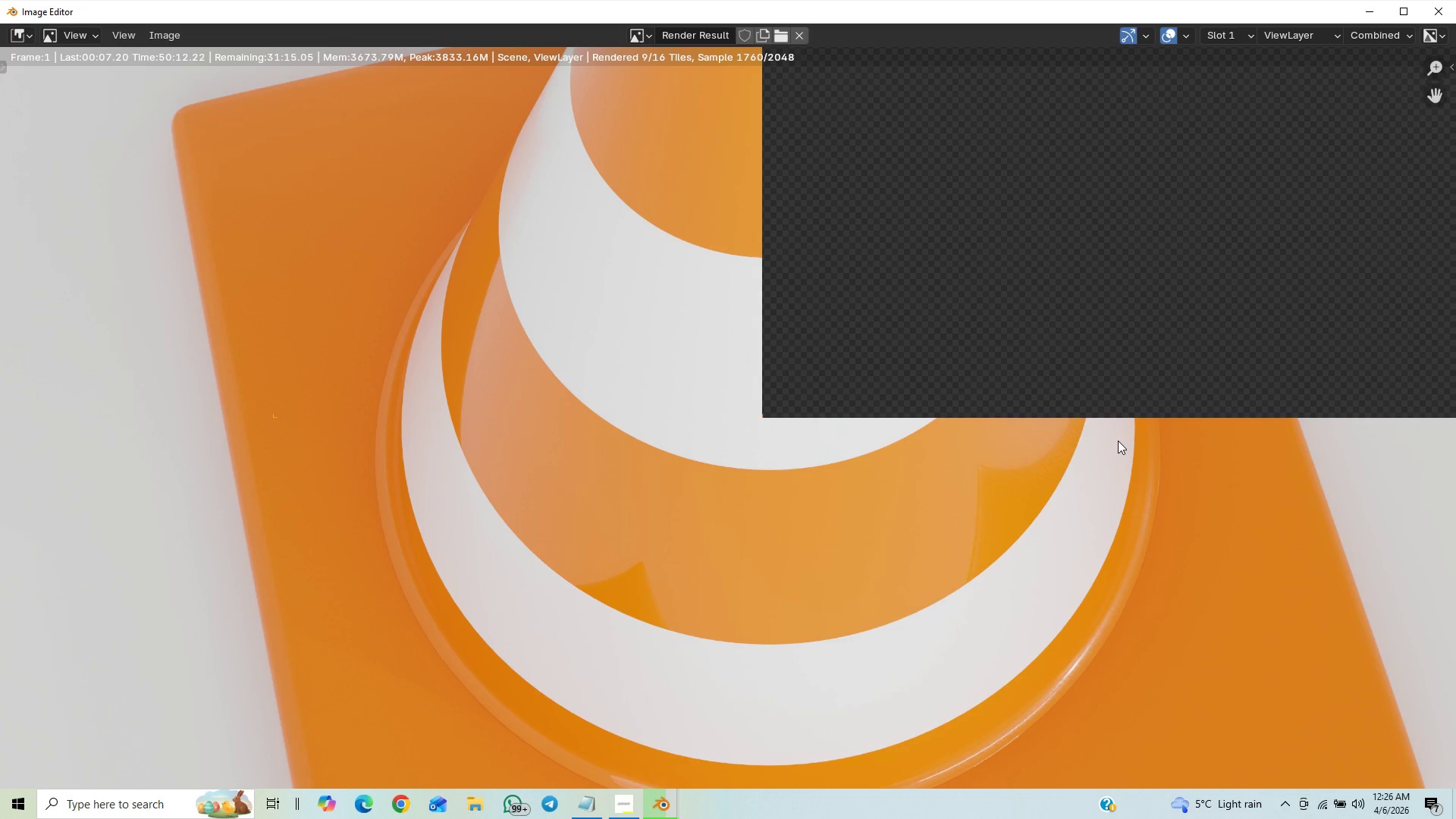 
scroll: coordinate [1118, 444], scroll_direction: down, amount: 16.0
 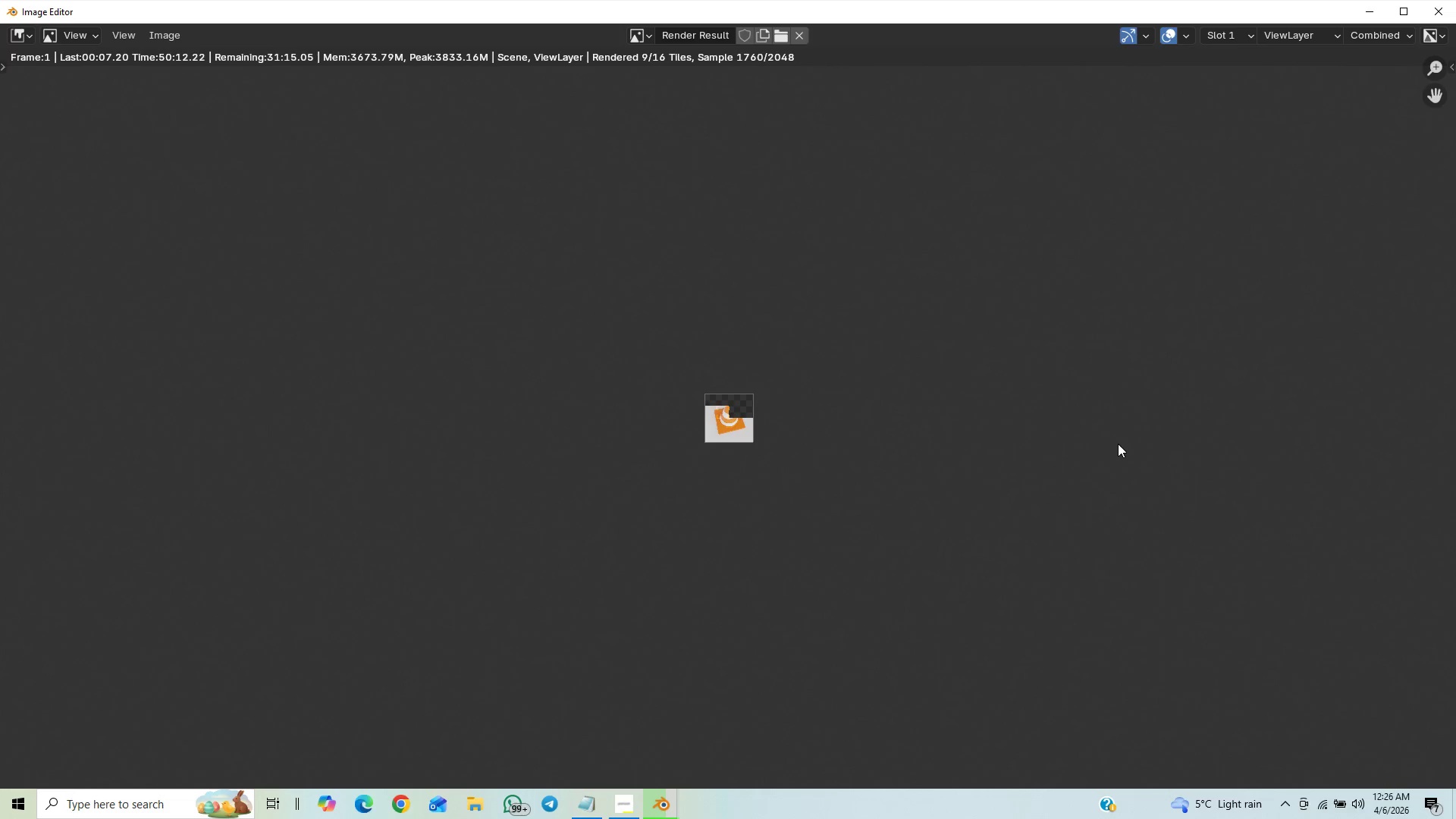 
scroll: coordinate [1118, 444], scroll_direction: up, amount: 40.0
 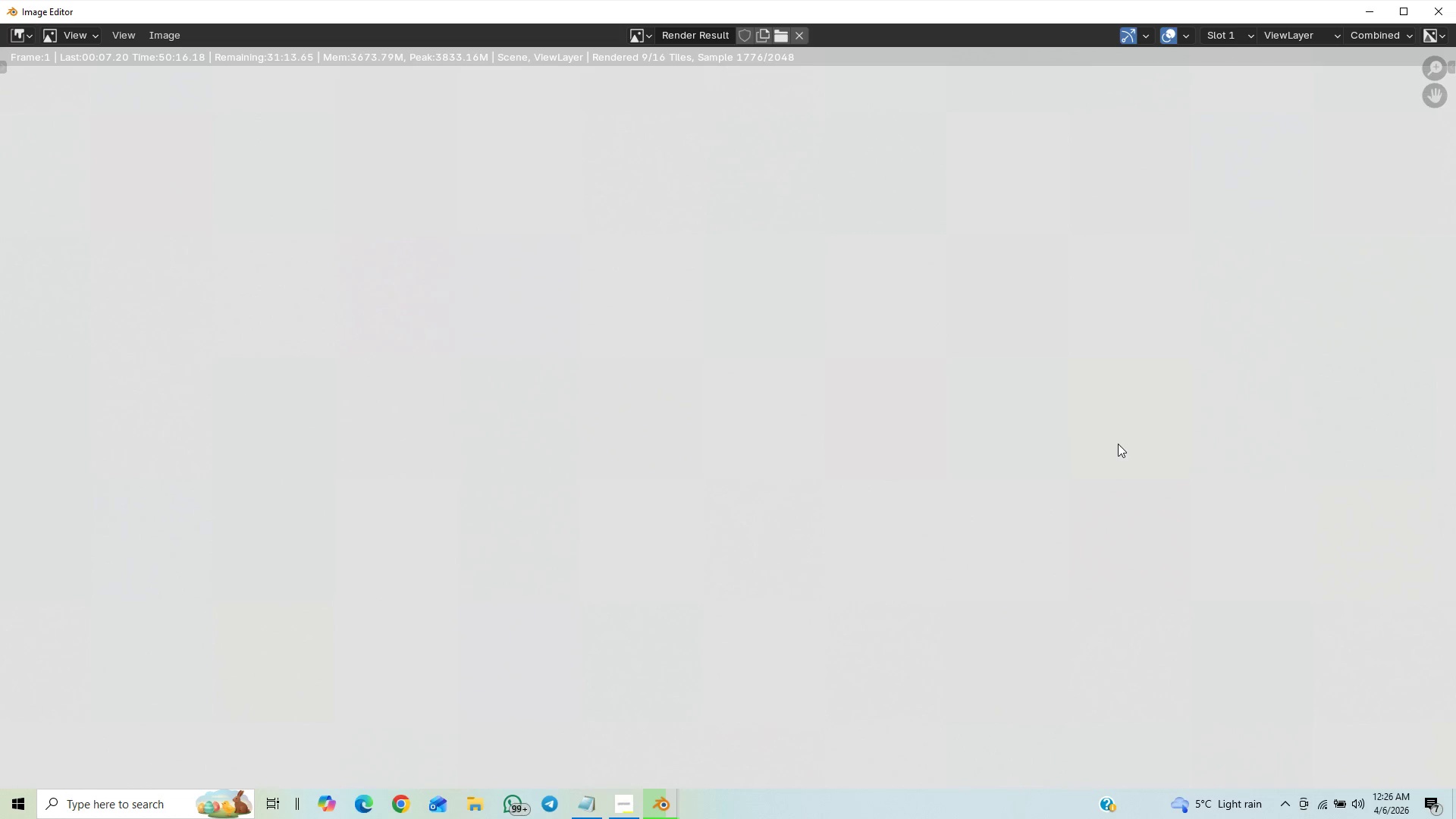 
scroll: coordinate [1115, 442], scroll_direction: down, amount: 31.0
 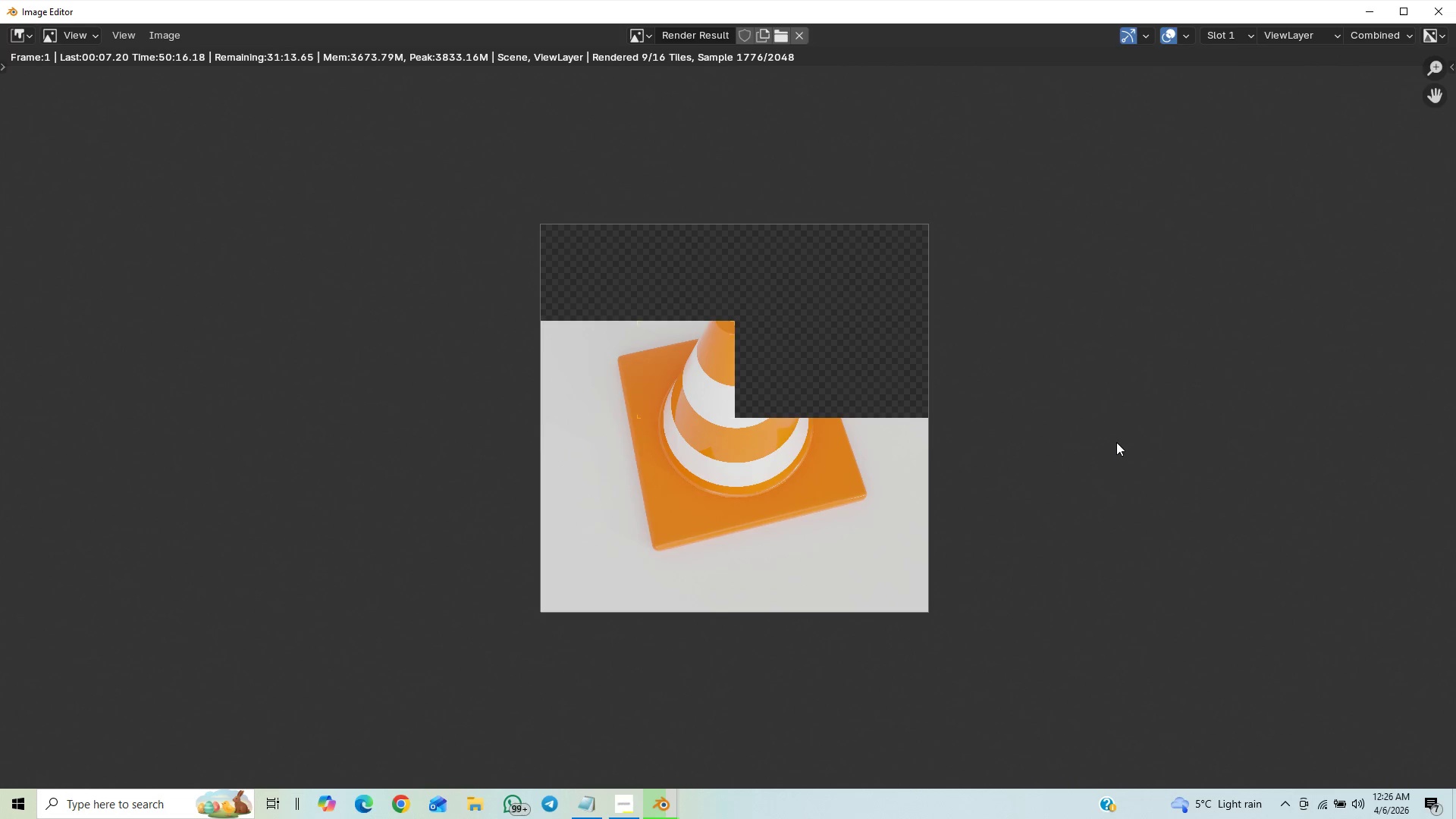 
scroll: coordinate [1119, 445], scroll_direction: up, amount: 5.0
 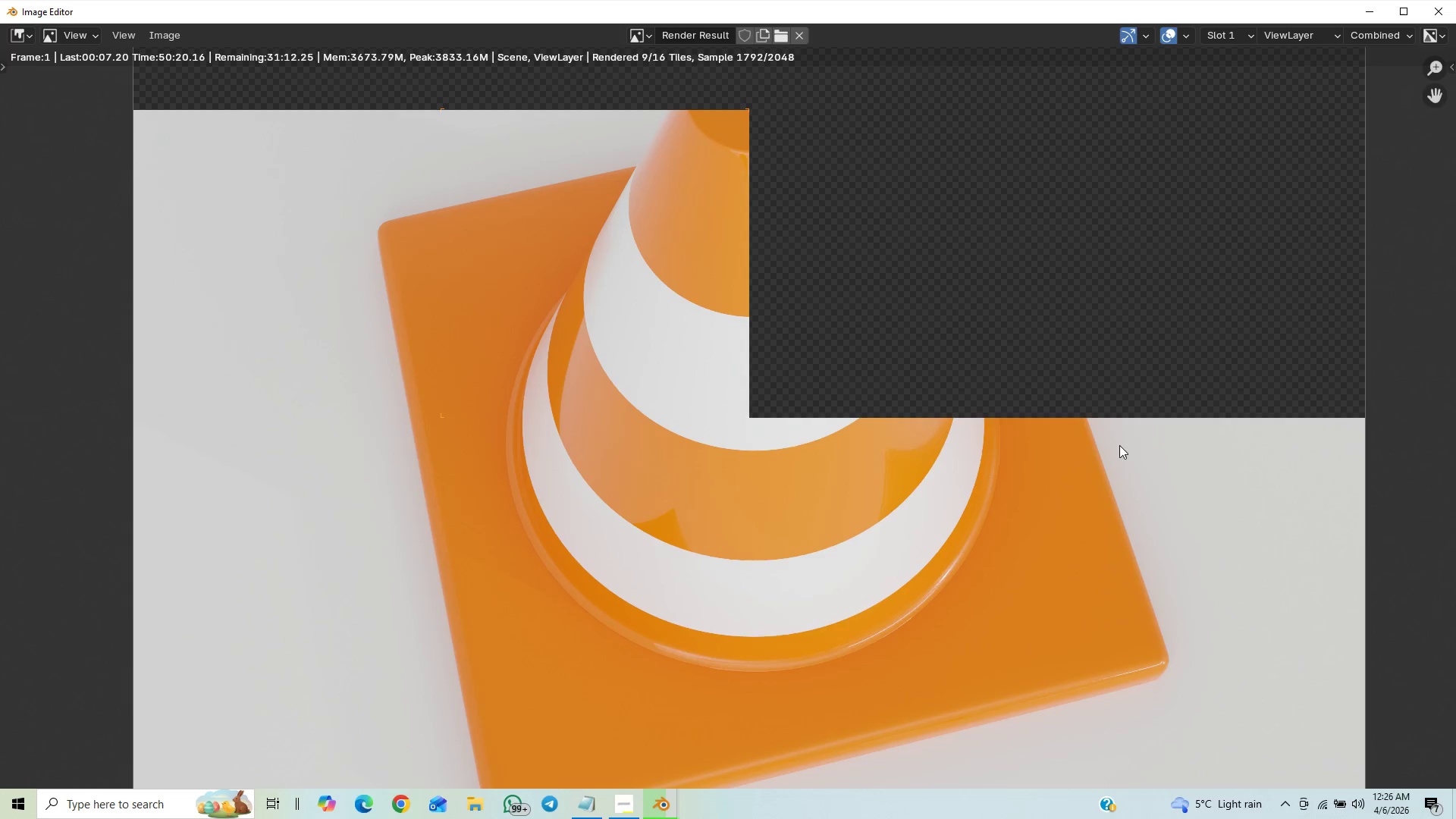 
scroll: coordinate [1120, 444], scroll_direction: down, amount: 3.0
 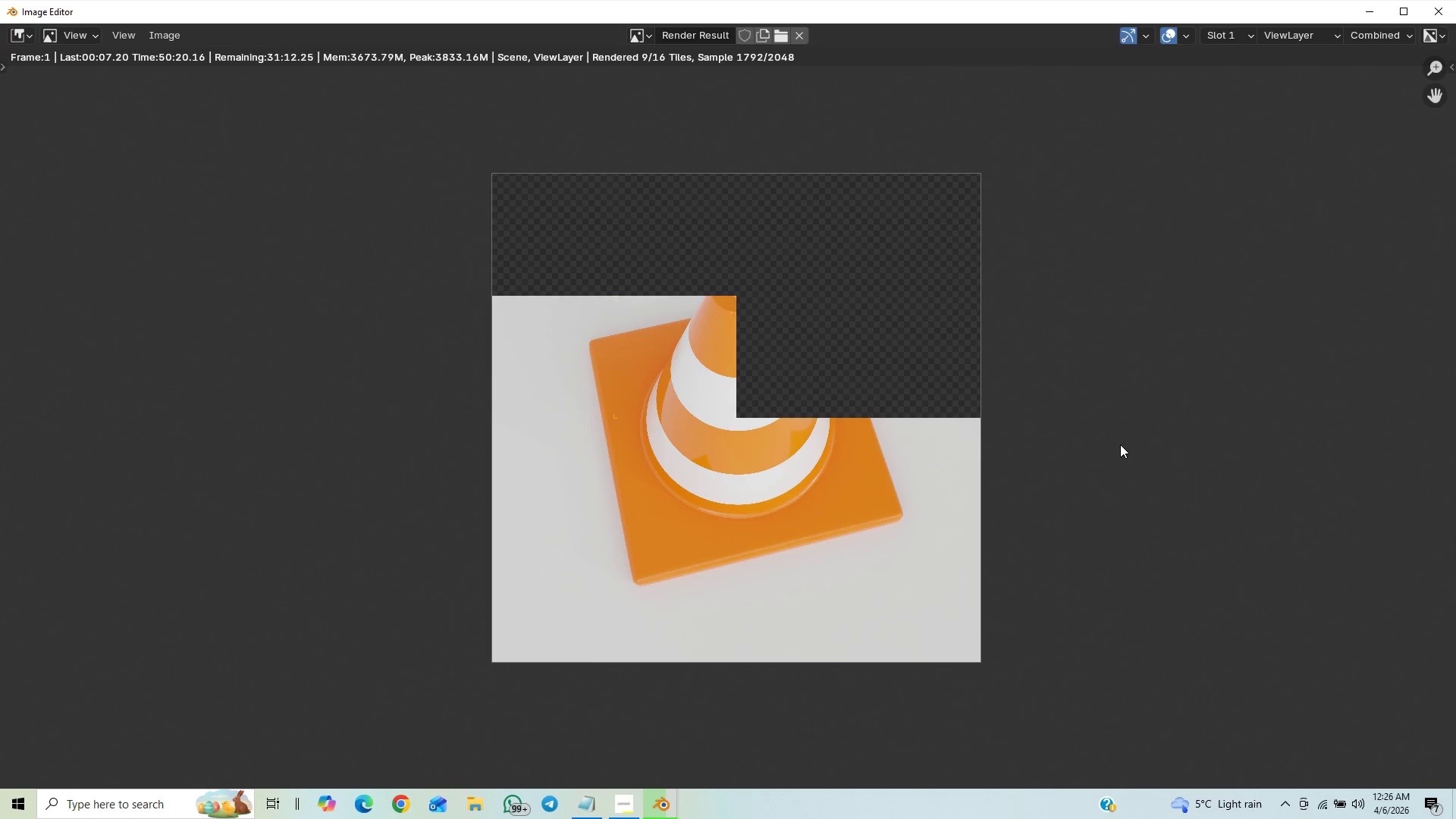 
scroll: coordinate [1120, 444], scroll_direction: up, amount: 1.0
 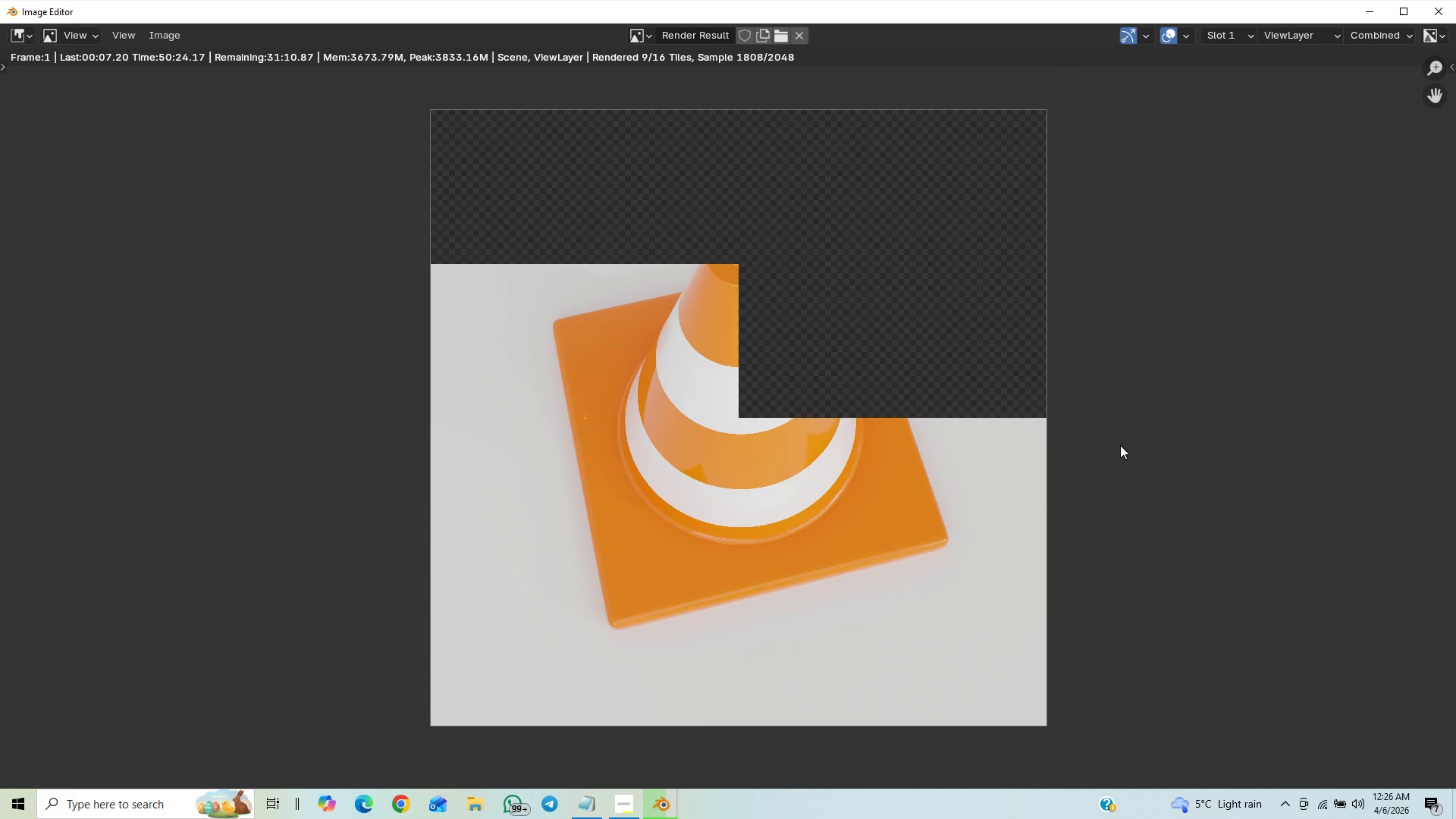 
scroll: coordinate [1116, 466], scroll_direction: down, amount: 11.0
 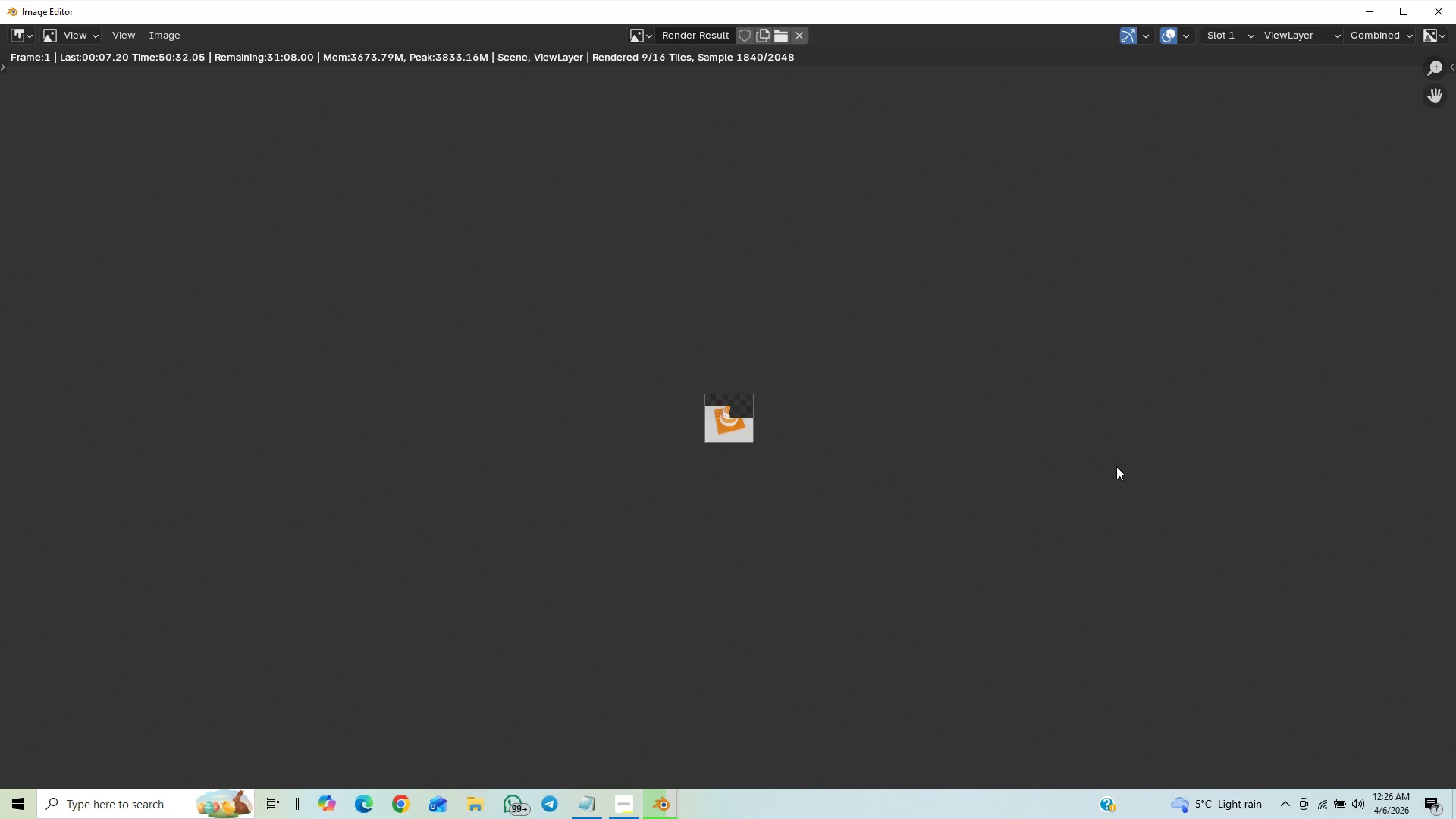 
scroll: coordinate [1114, 469], scroll_direction: up, amount: 8.0
 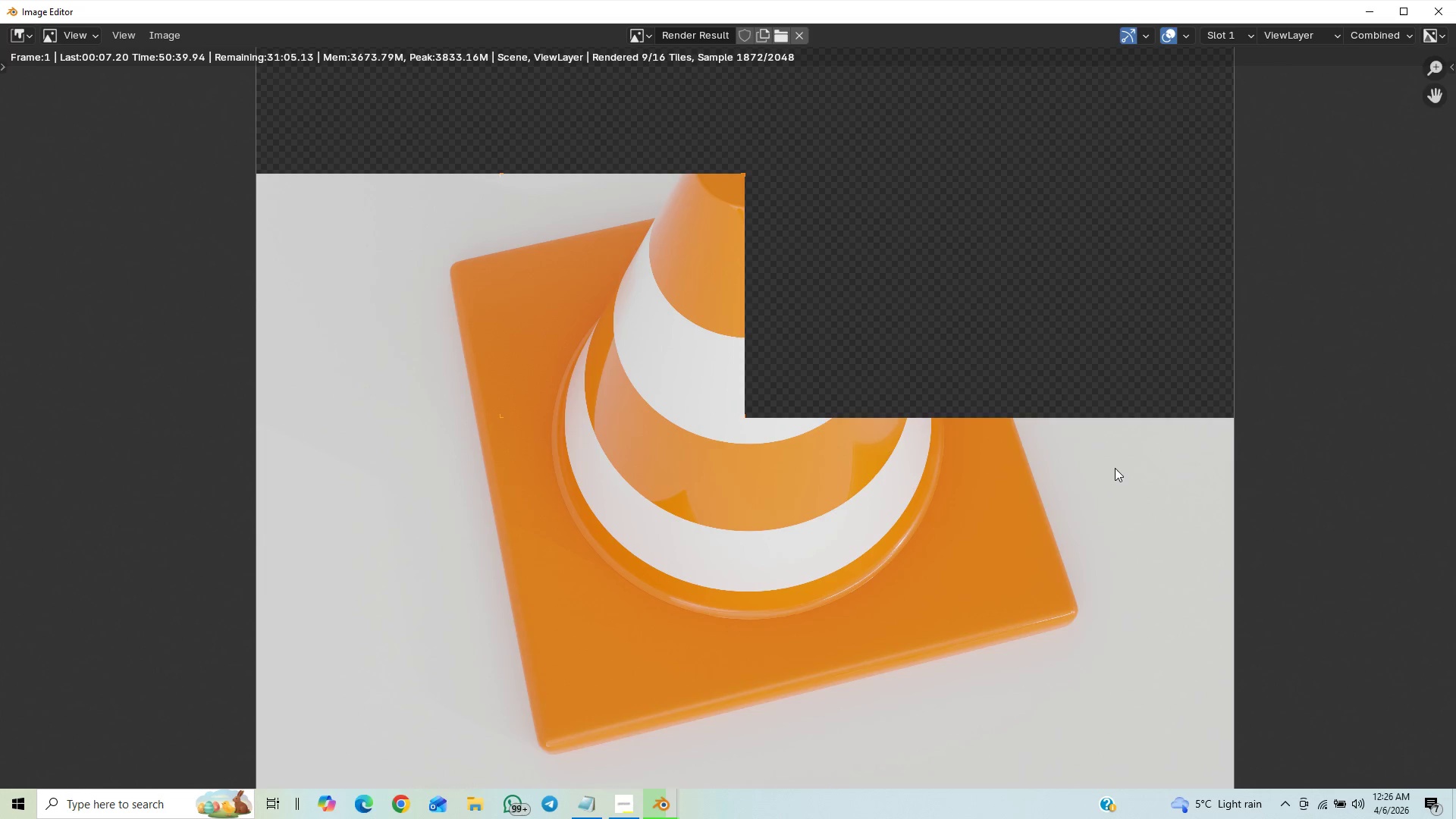 
scroll: coordinate [1115, 468], scroll_direction: down, amount: 4.0
 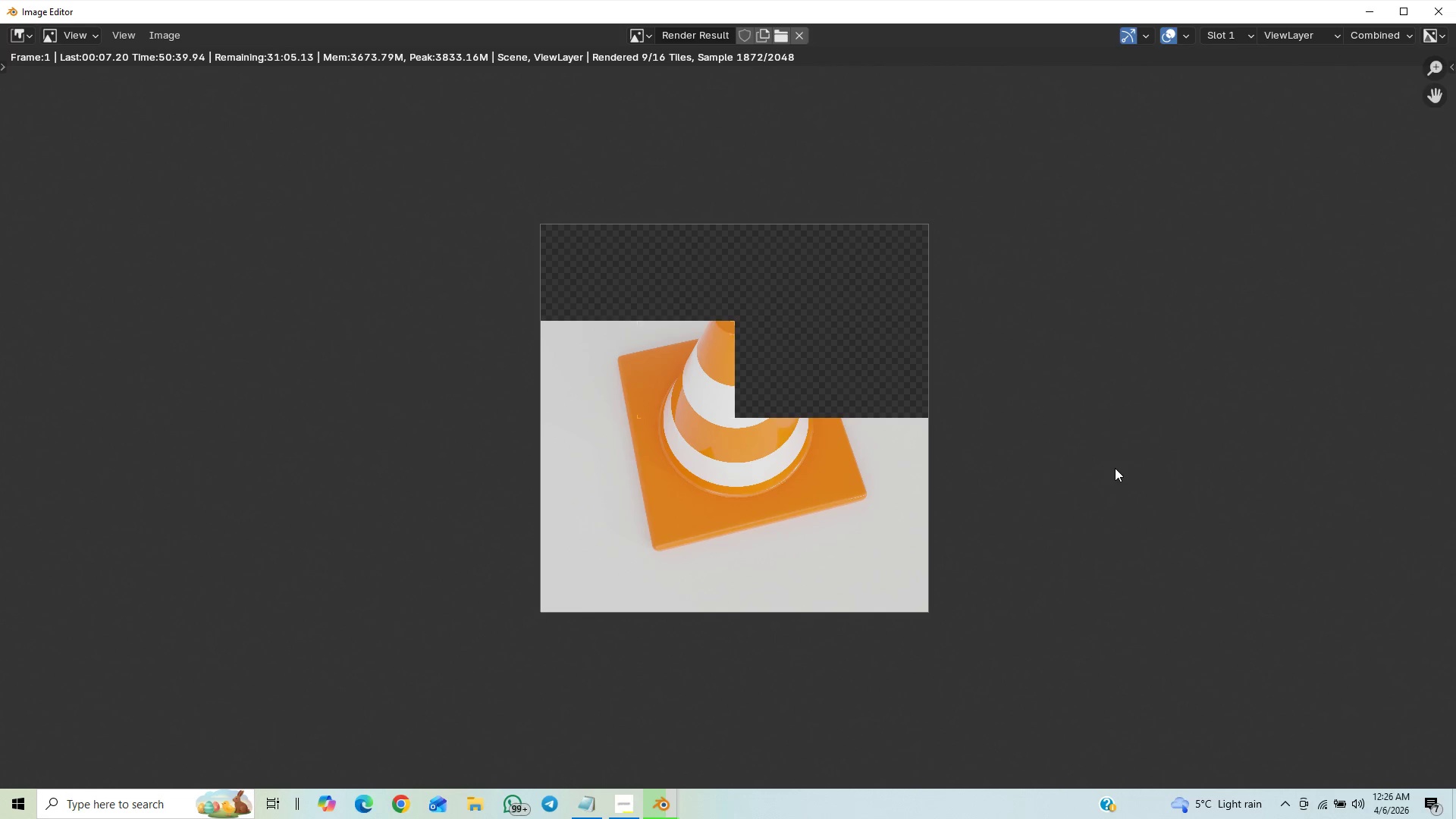 
scroll: coordinate [1115, 468], scroll_direction: up, amount: 2.0
 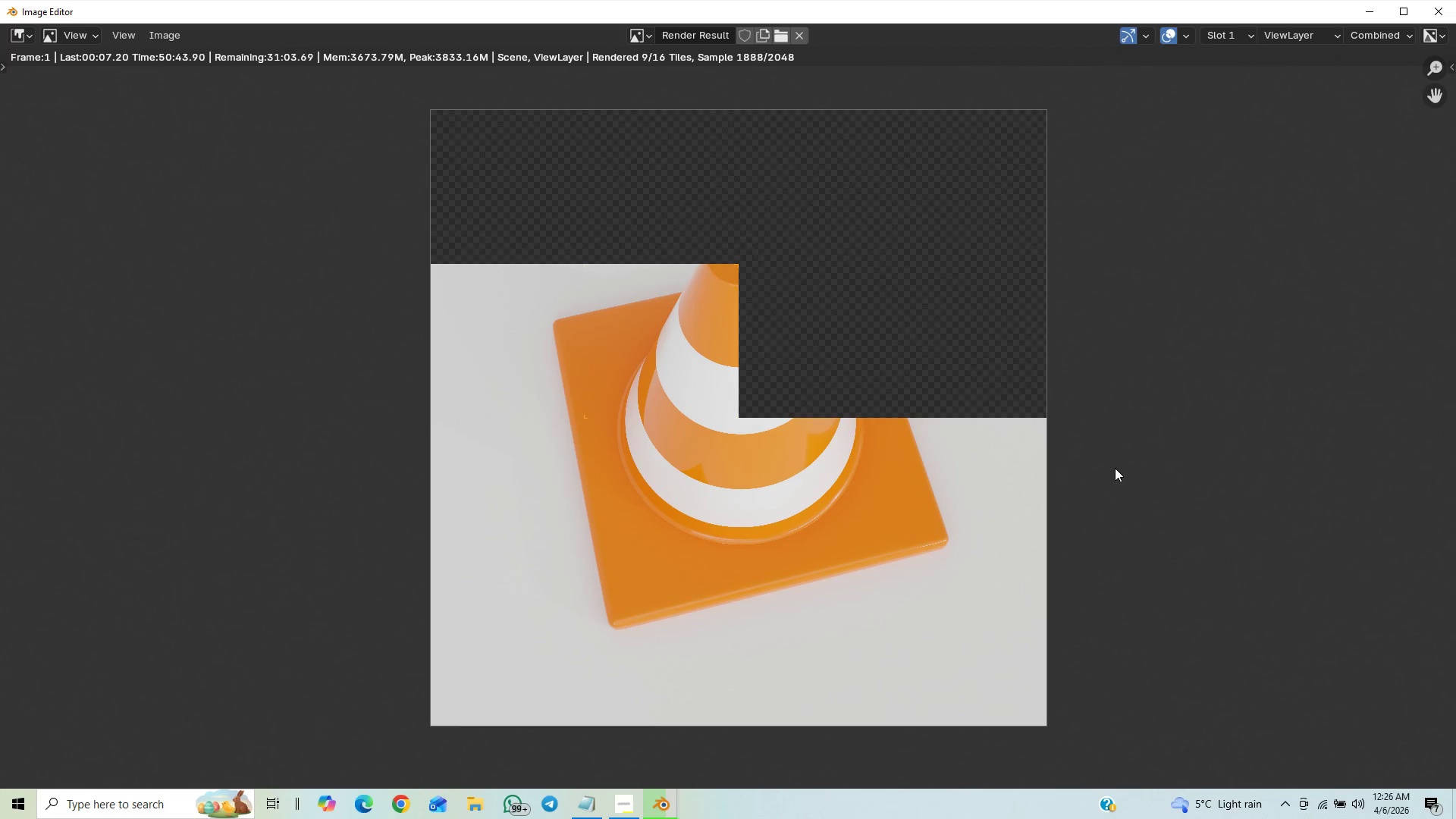 
scroll: coordinate [1115, 468], scroll_direction: down, amount: 3.0
 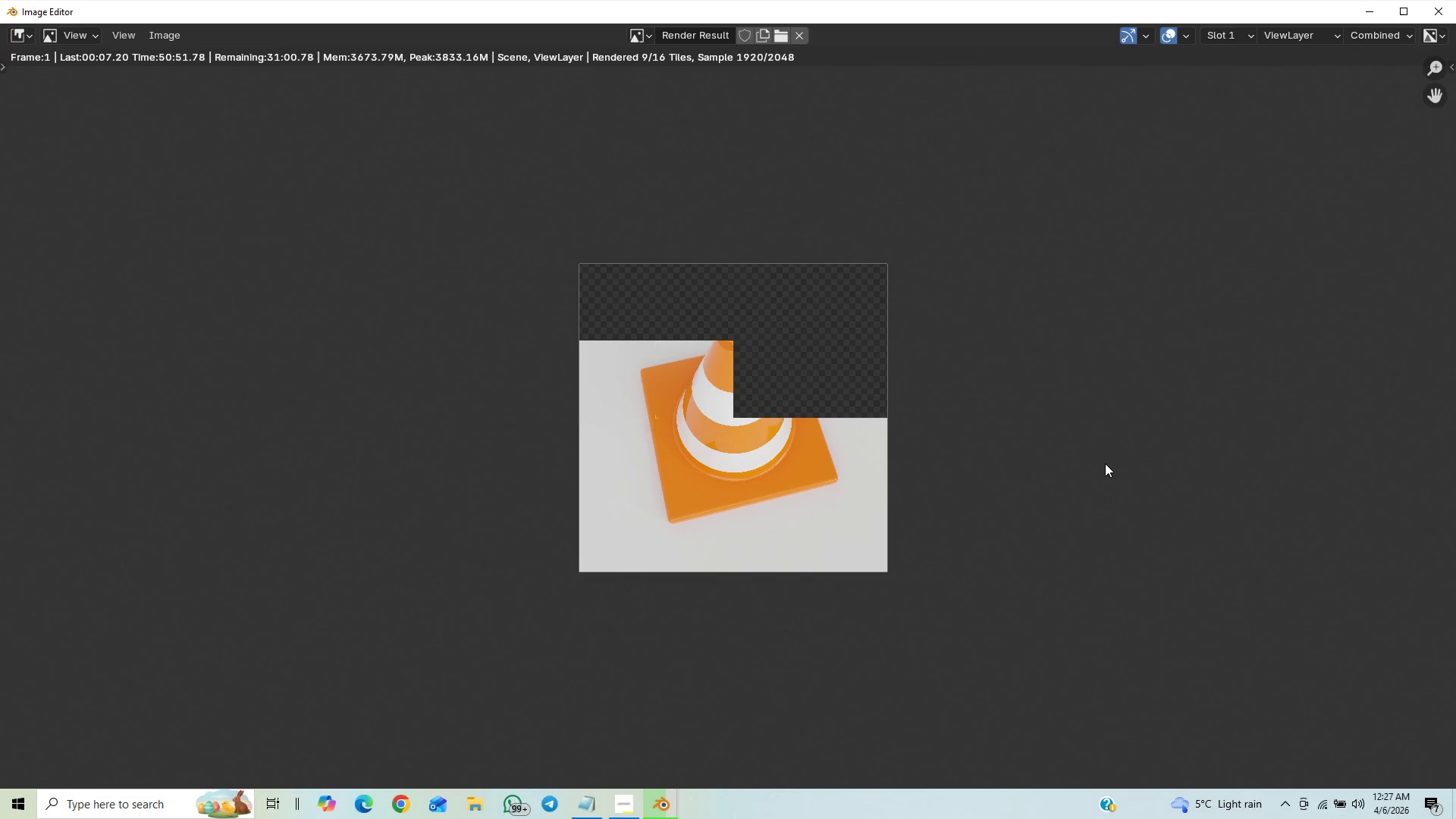 
wait(12.57)
 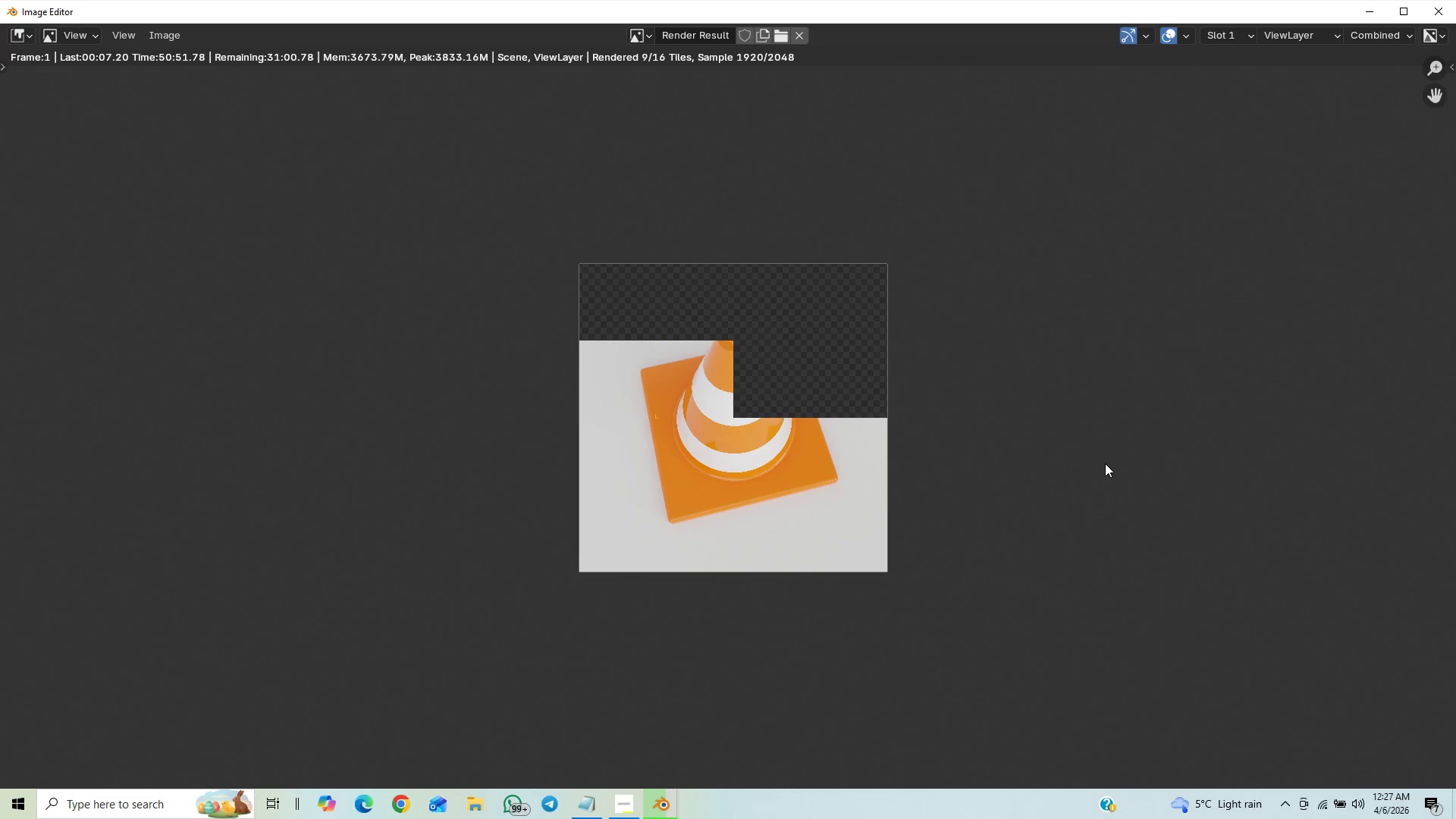 
scroll: coordinate [1083, 443], scroll_direction: down, amount: 2.0
 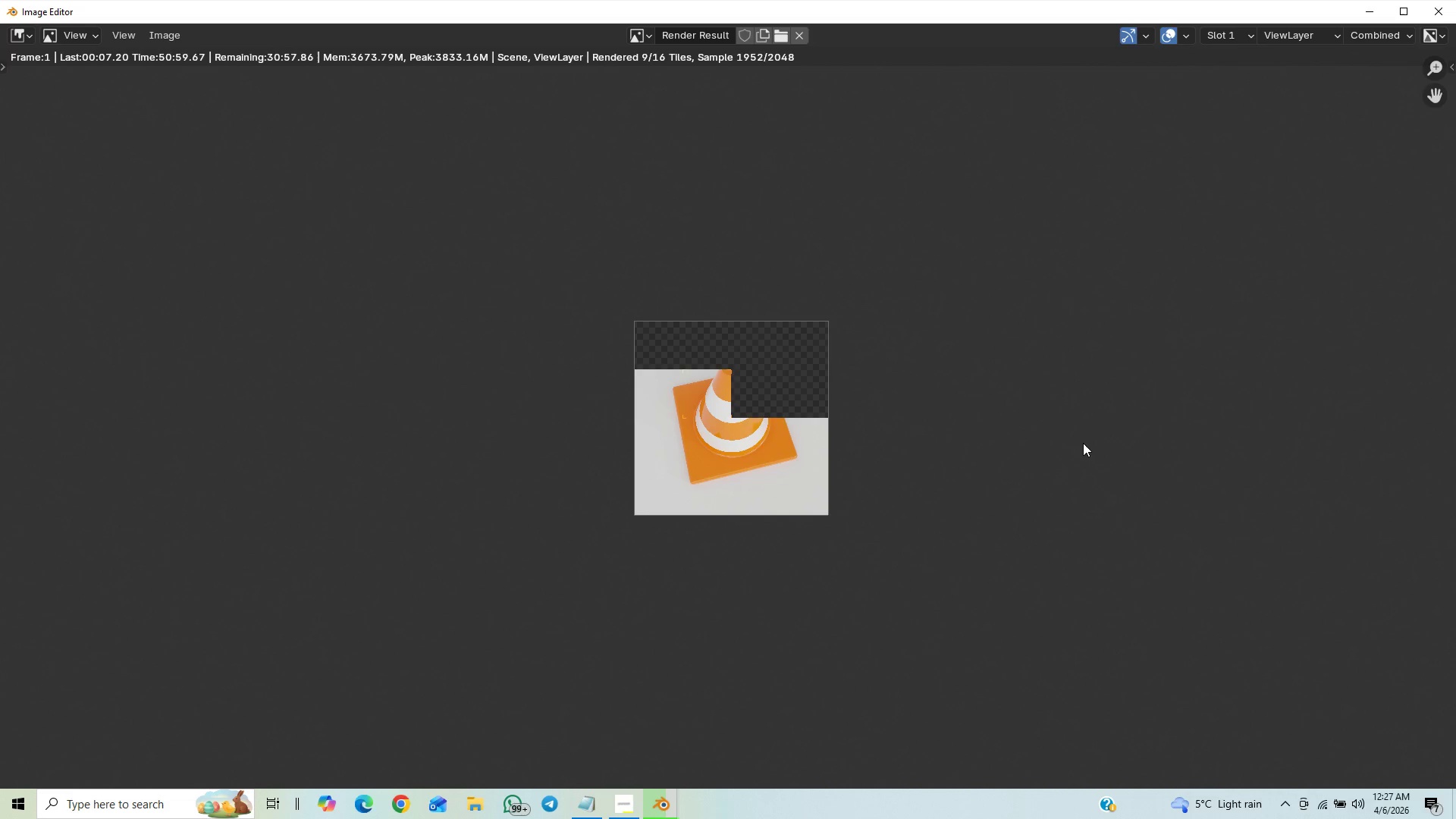 
scroll: coordinate [1100, 461], scroll_direction: up, amount: 6.0
 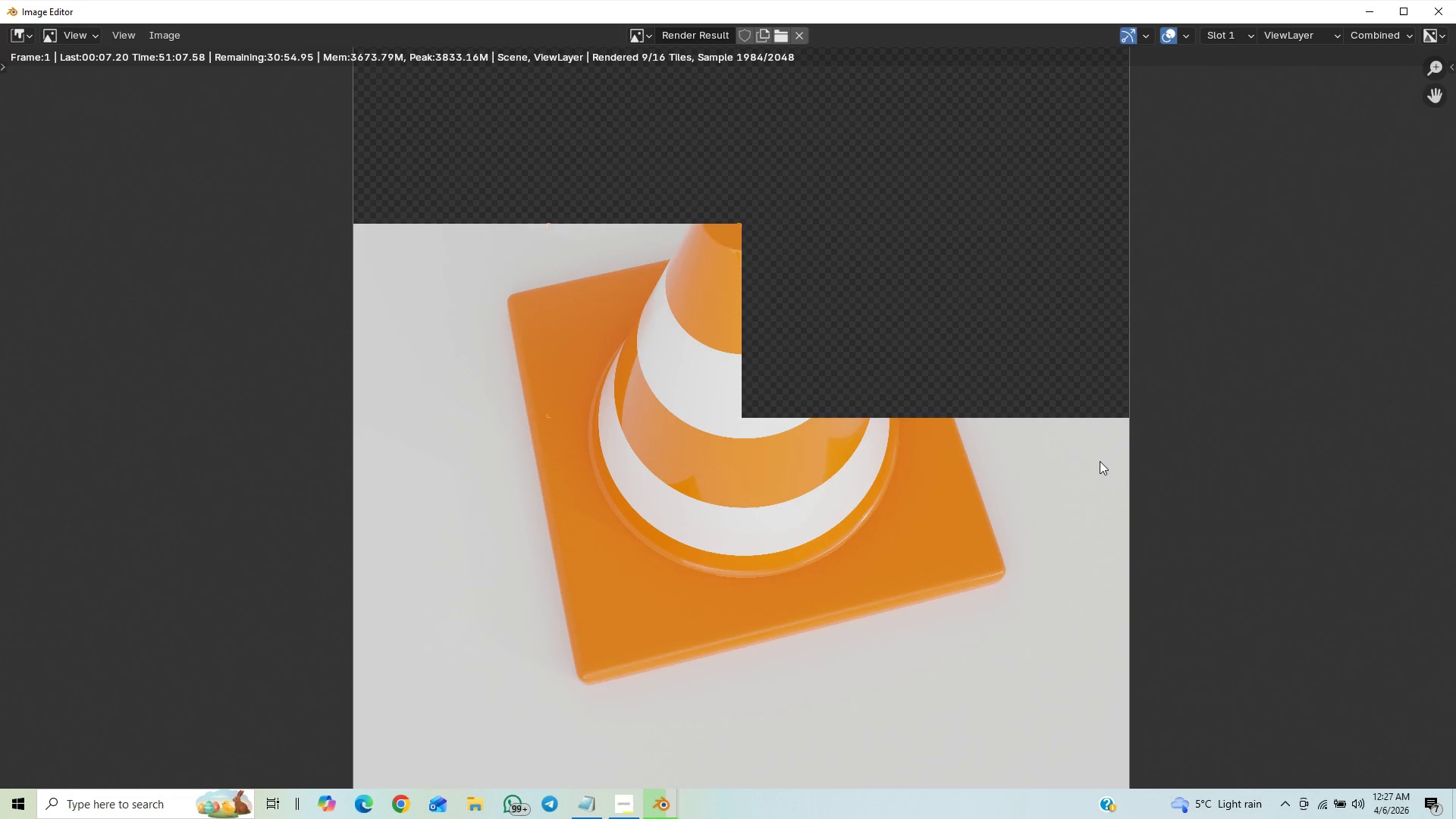 
scroll: coordinate [1100, 461], scroll_direction: down, amount: 1.0
 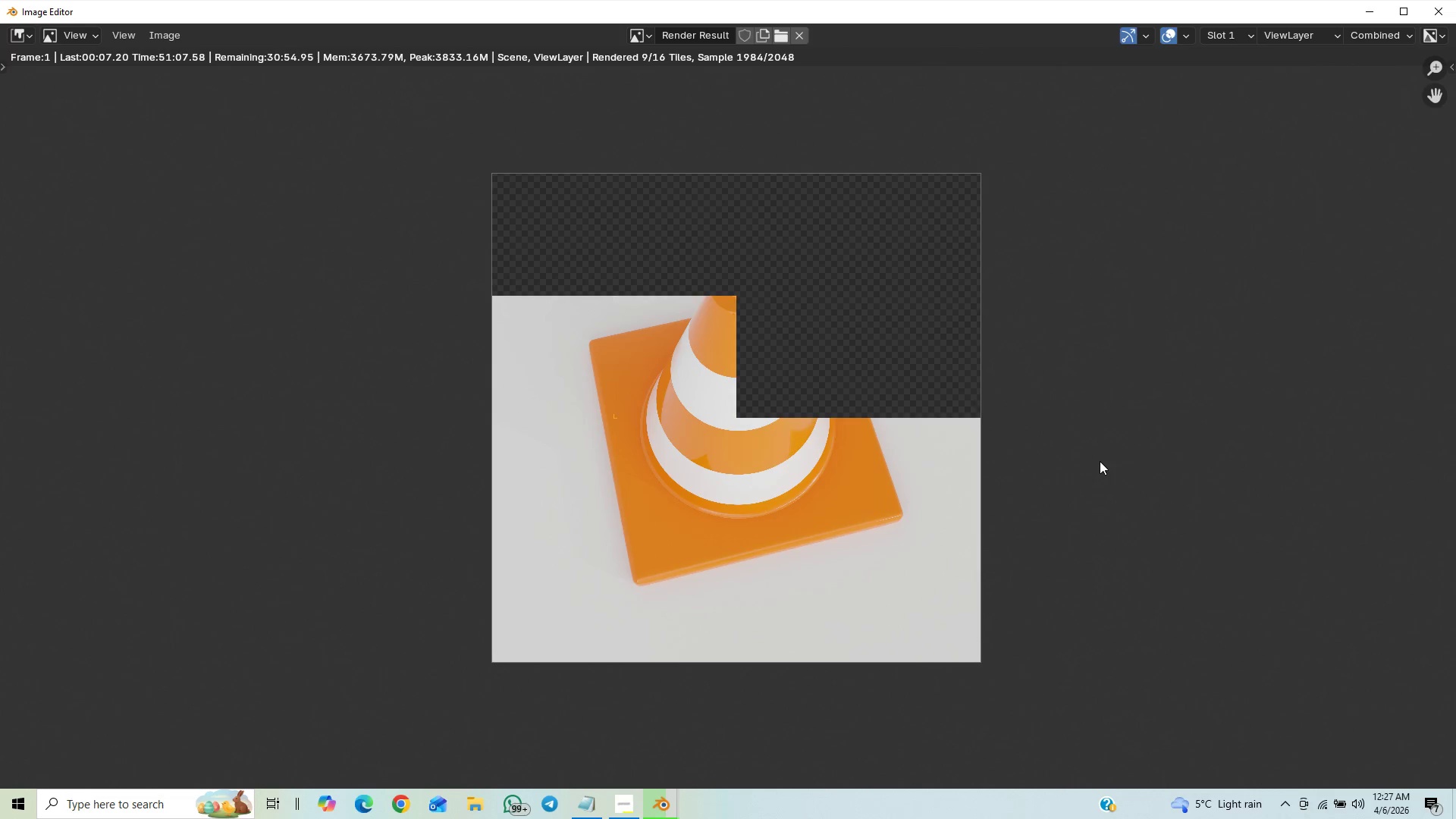 
scroll: coordinate [1100, 460], scroll_direction: up, amount: 8.0
 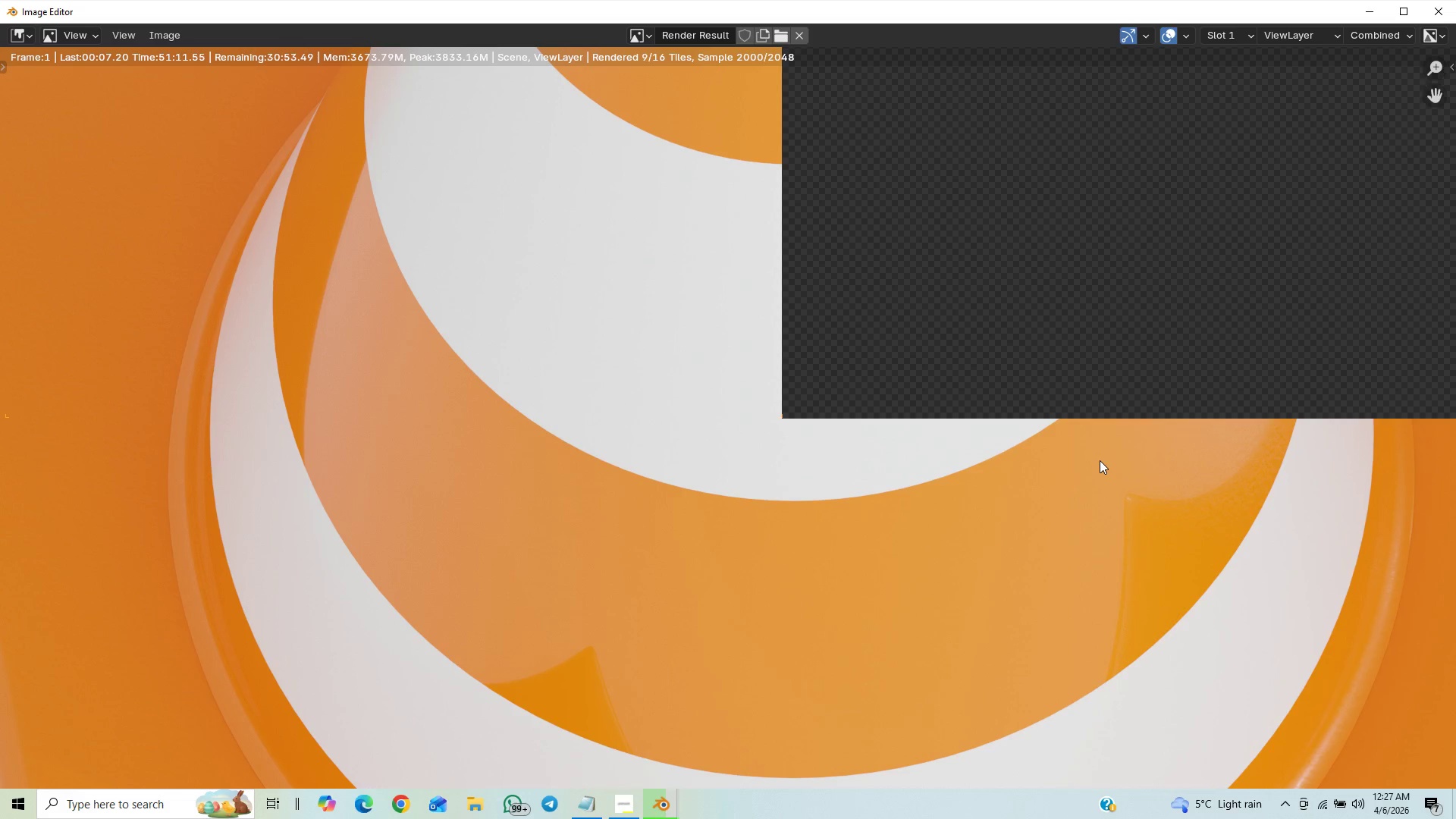 
scroll: coordinate [1100, 460], scroll_direction: down, amount: 9.0
 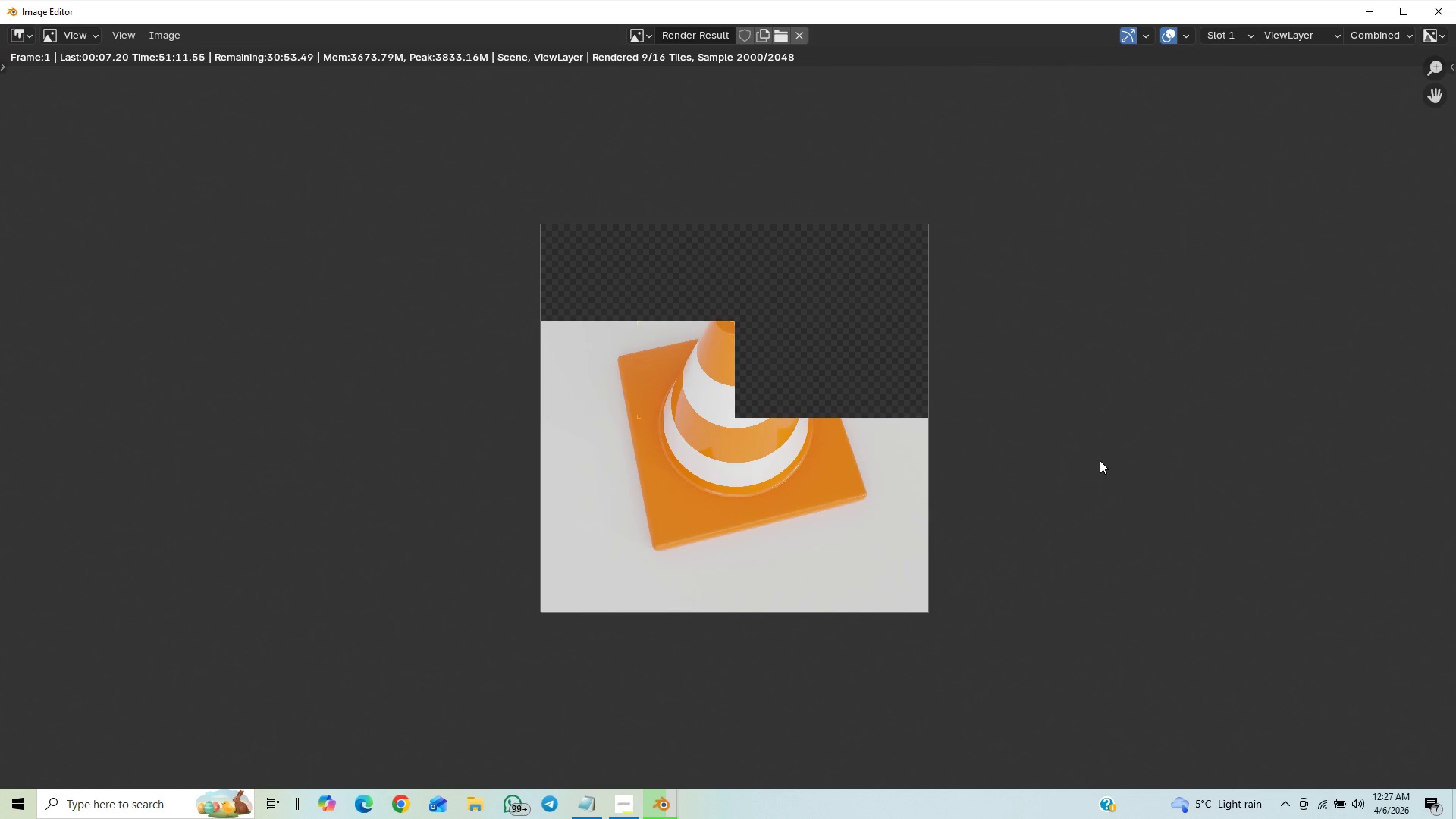 
scroll: coordinate [1100, 460], scroll_direction: up, amount: 3.0
 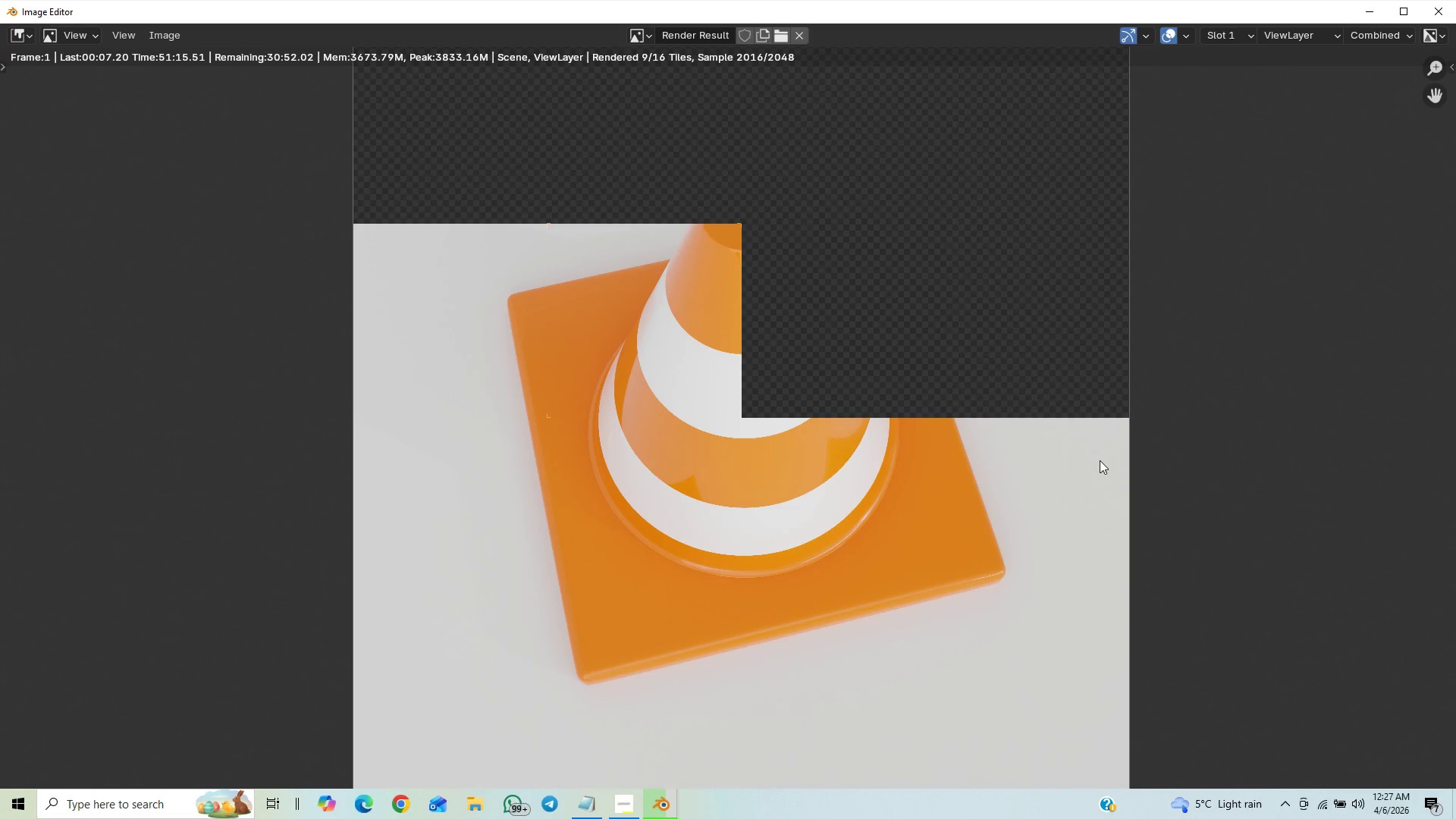 
scroll: coordinate [1100, 460], scroll_direction: down, amount: 1.0
 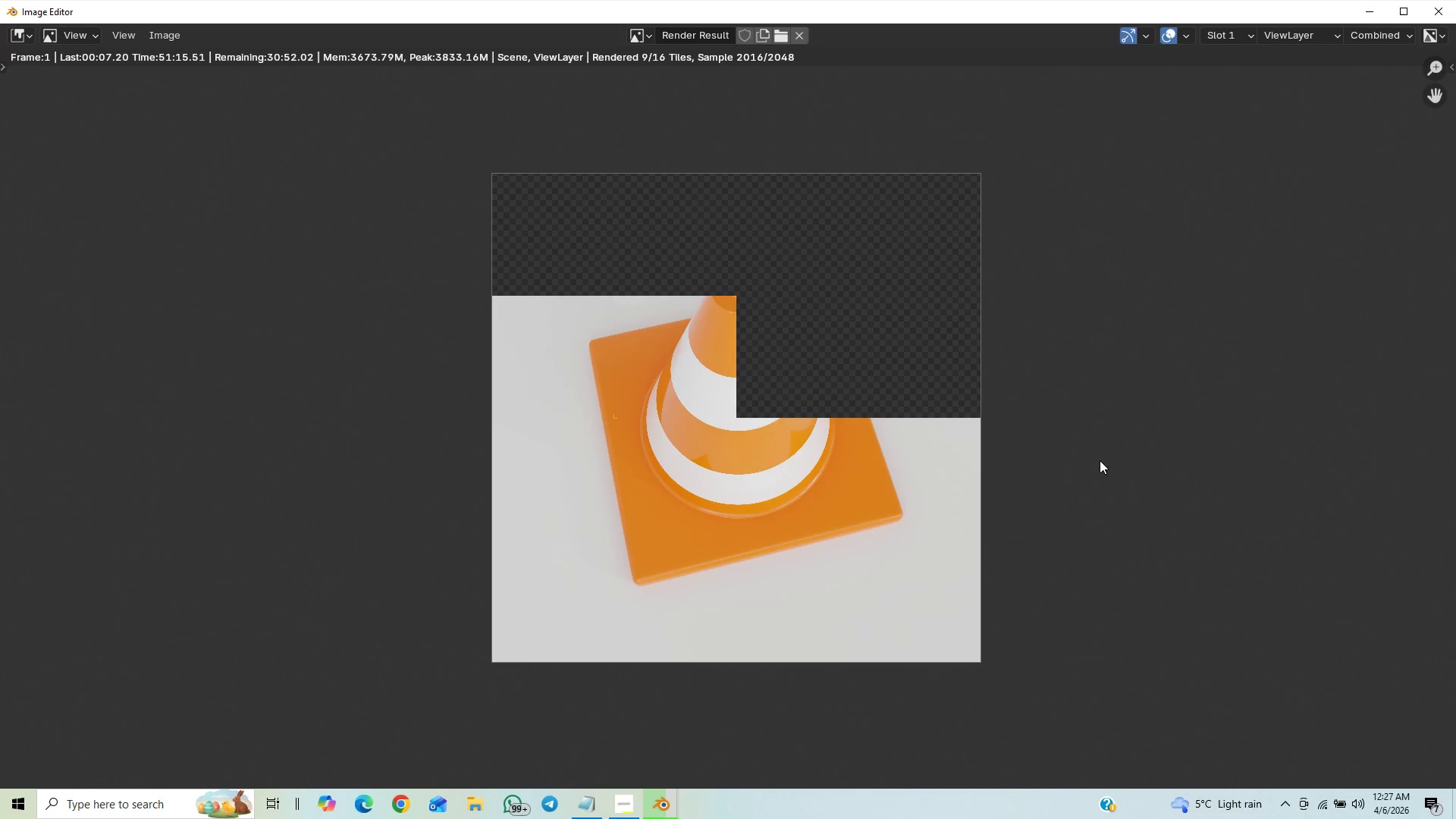 
scroll: coordinate [1100, 460], scroll_direction: up, amount: 2.0
 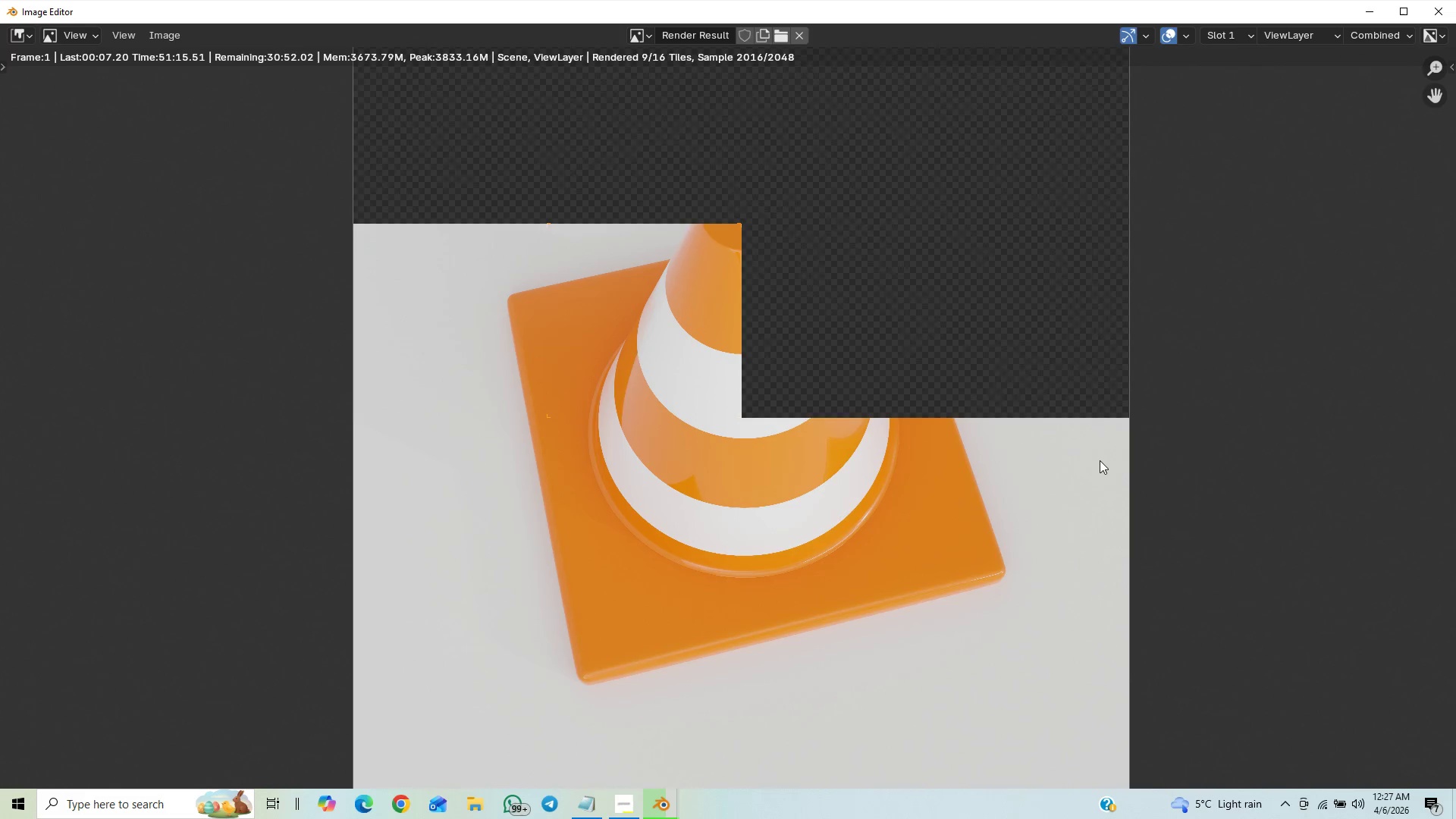 
scroll: coordinate [1100, 460], scroll_direction: down, amount: 8.0
 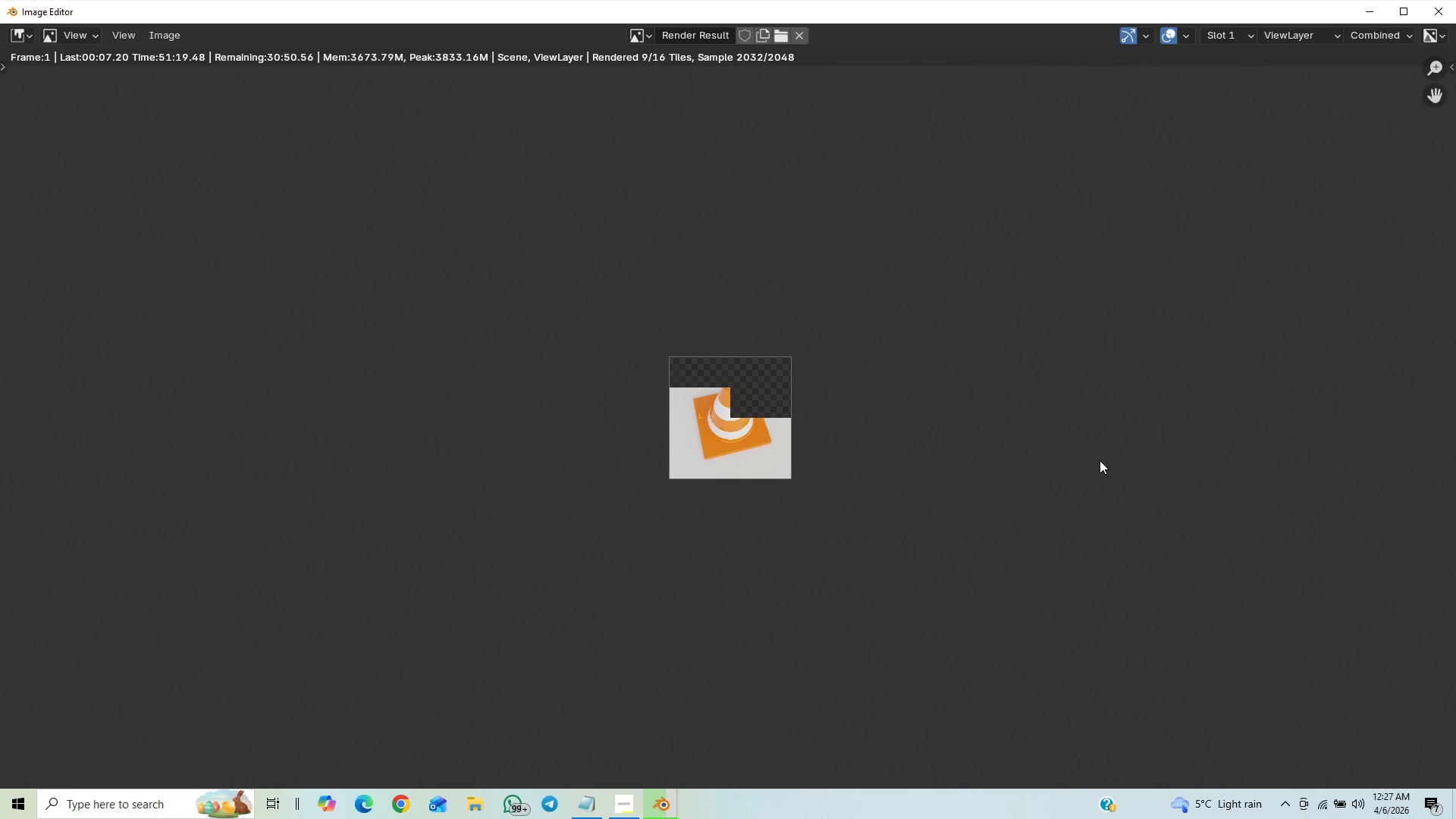 
scroll: coordinate [1100, 460], scroll_direction: up, amount: 4.0
 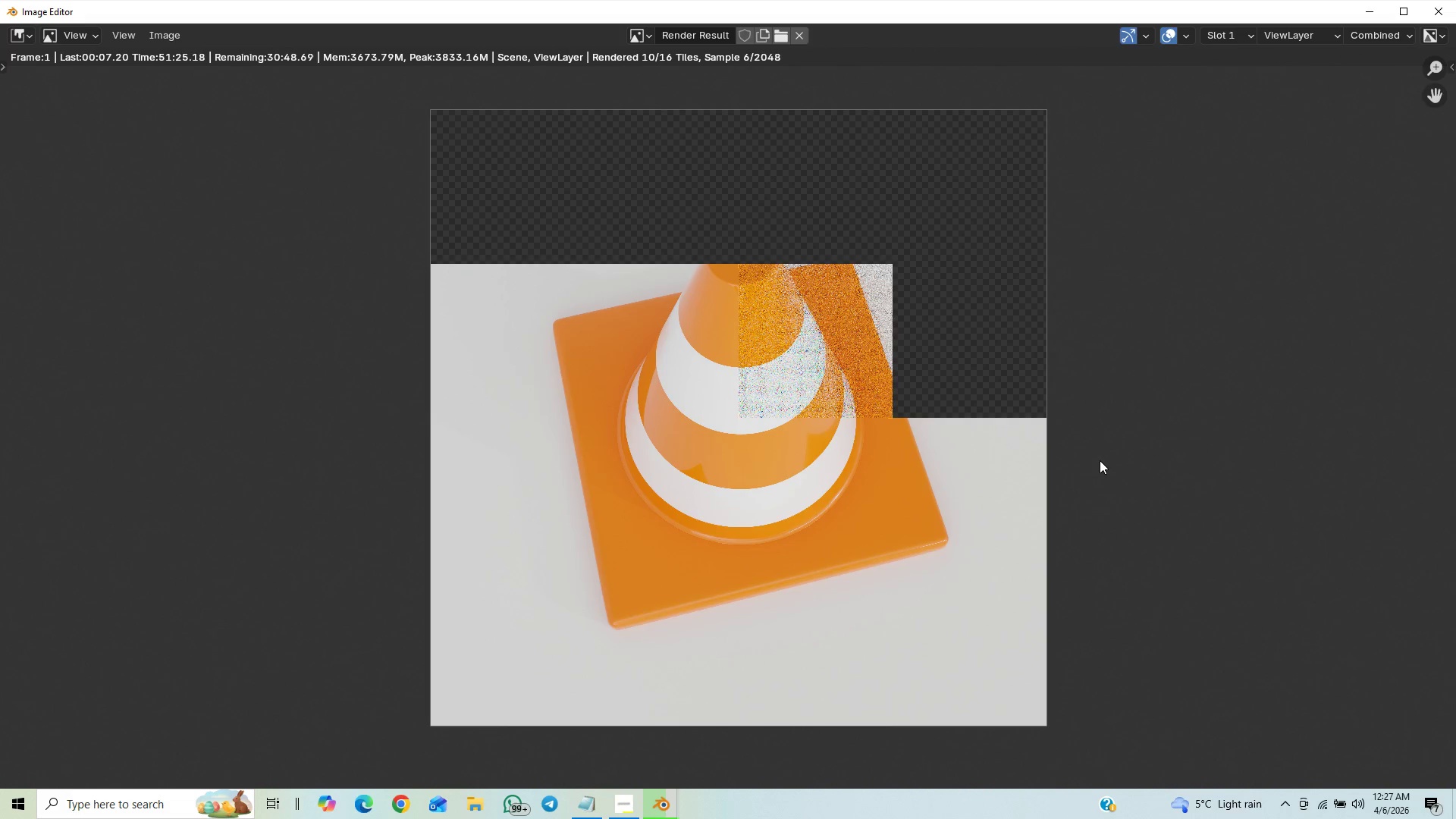 
scroll: coordinate [1100, 460], scroll_direction: down, amount: 16.0
 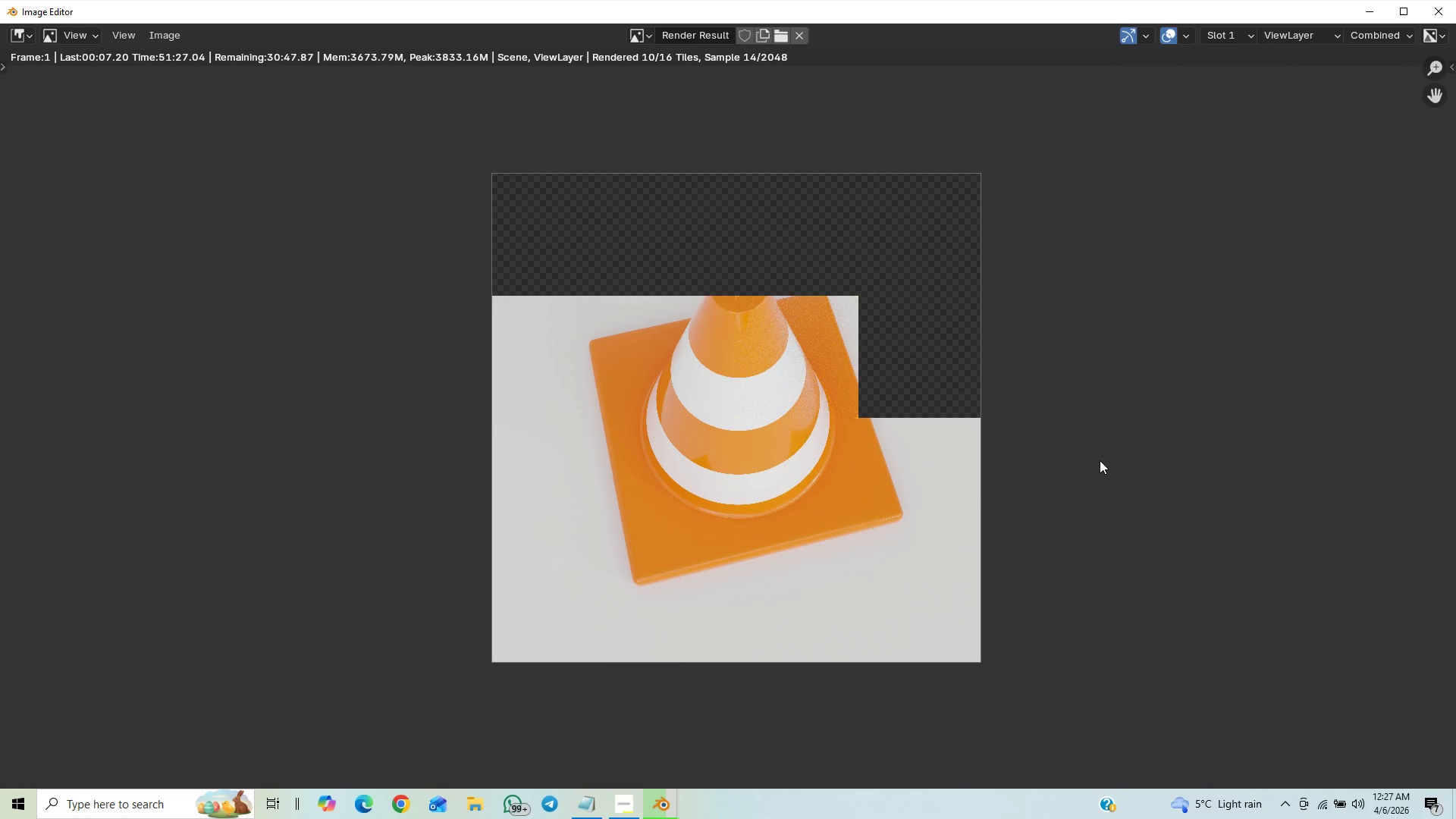 
scroll: coordinate [1100, 460], scroll_direction: up, amount: 4.0
 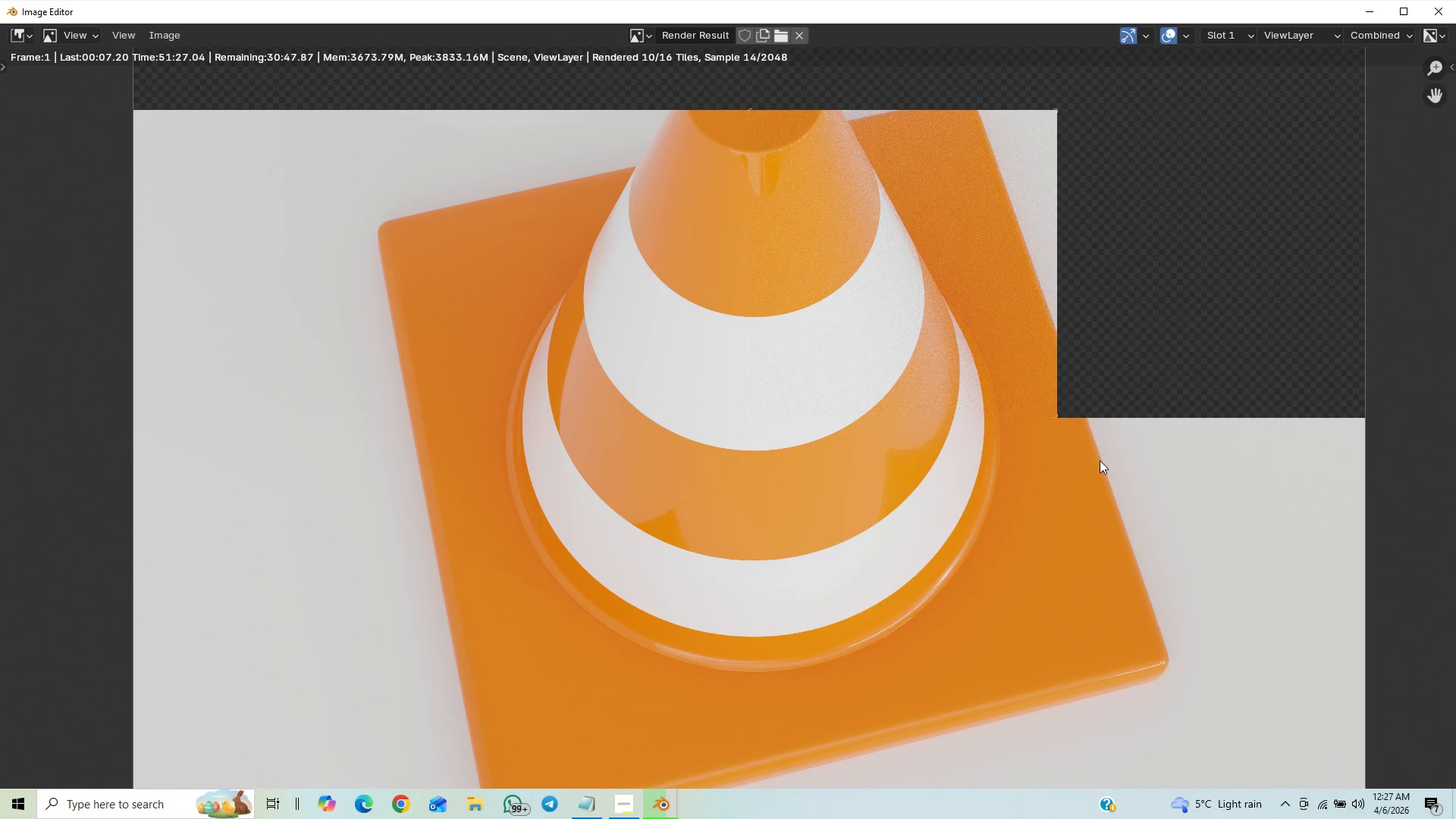 
scroll: coordinate [1100, 460], scroll_direction: down, amount: 18.0
 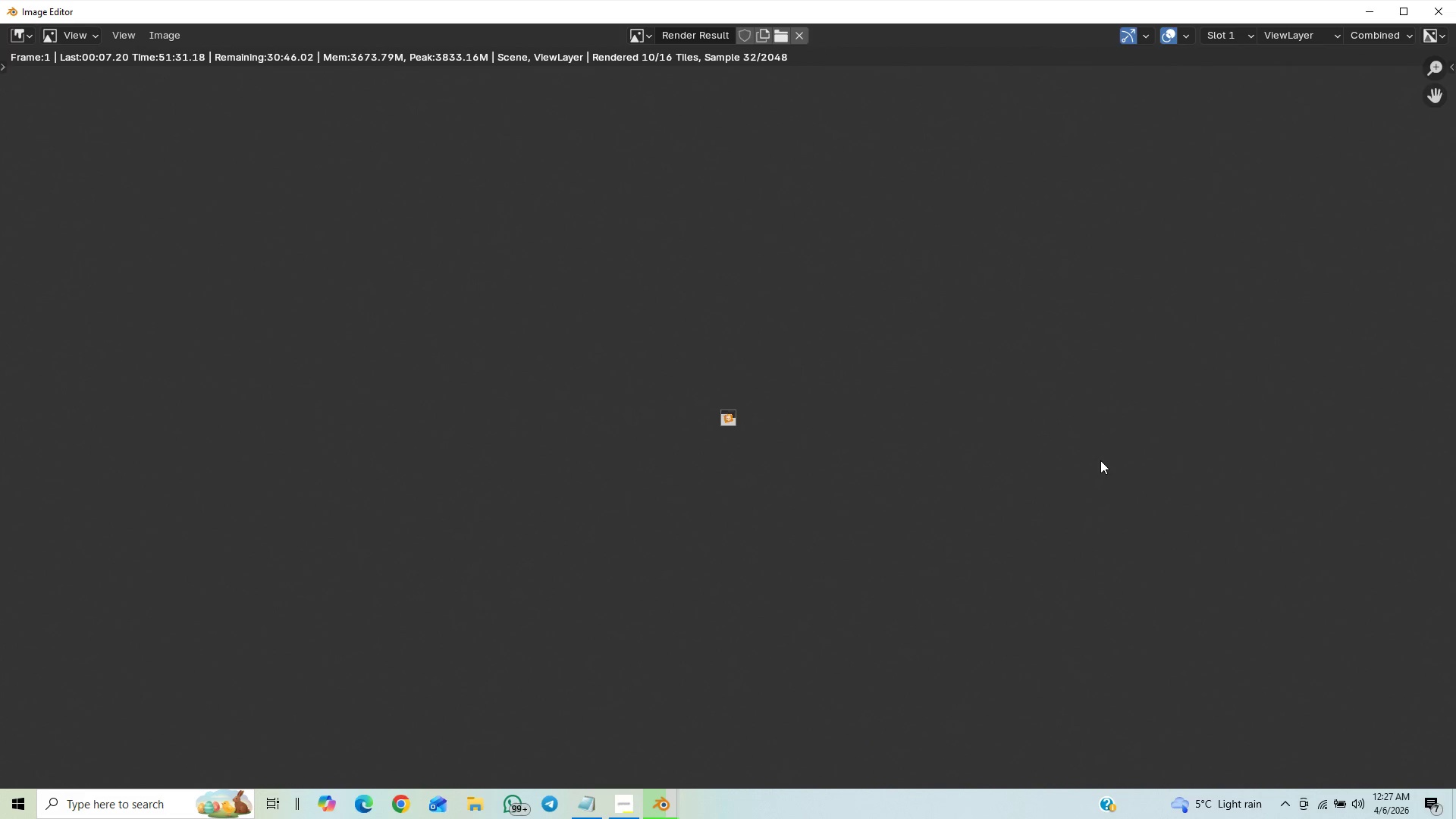 
scroll: coordinate [1100, 459], scroll_direction: up, amount: 24.0
 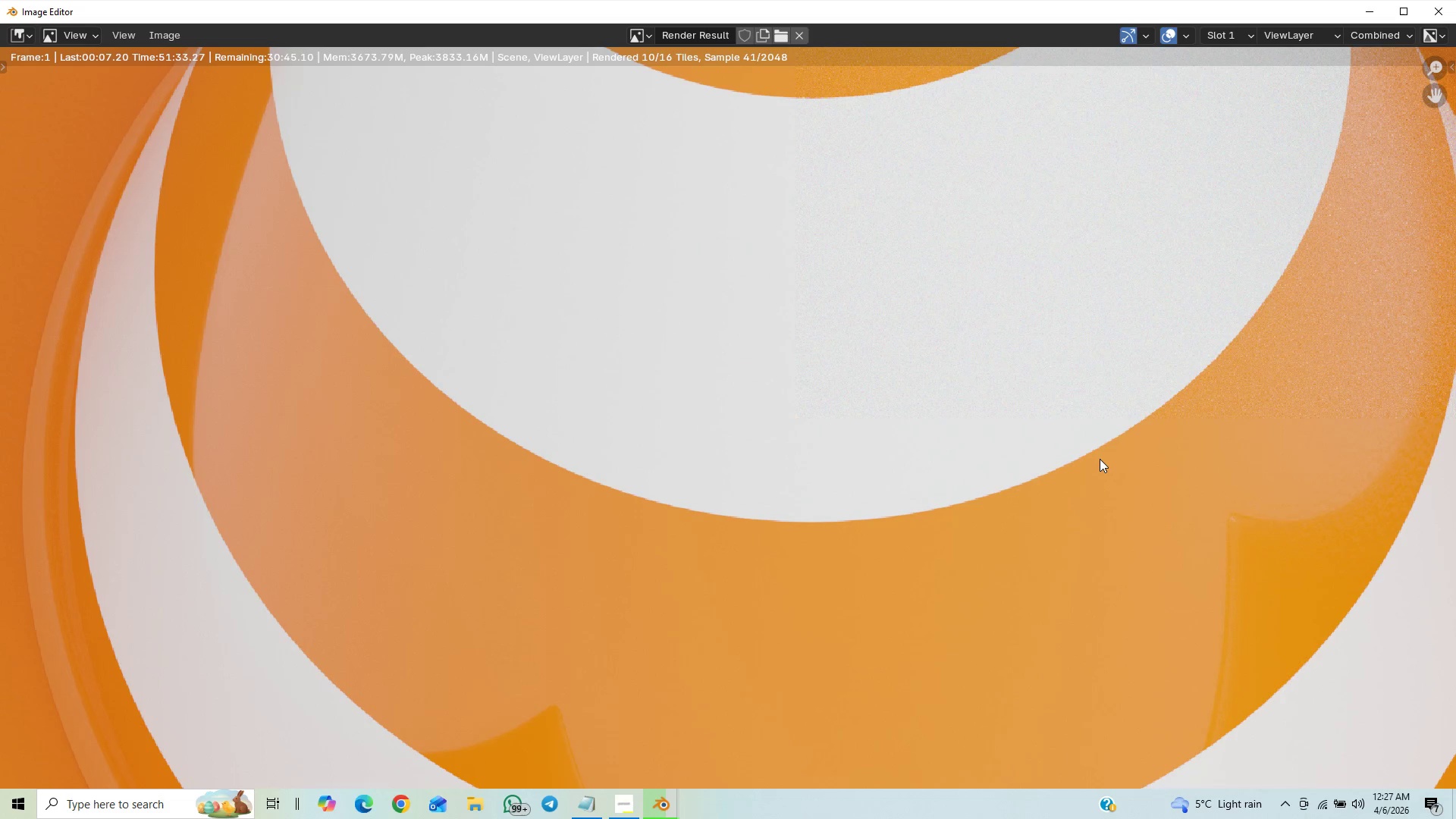 
scroll: coordinate [1097, 457], scroll_direction: down, amount: 7.0
 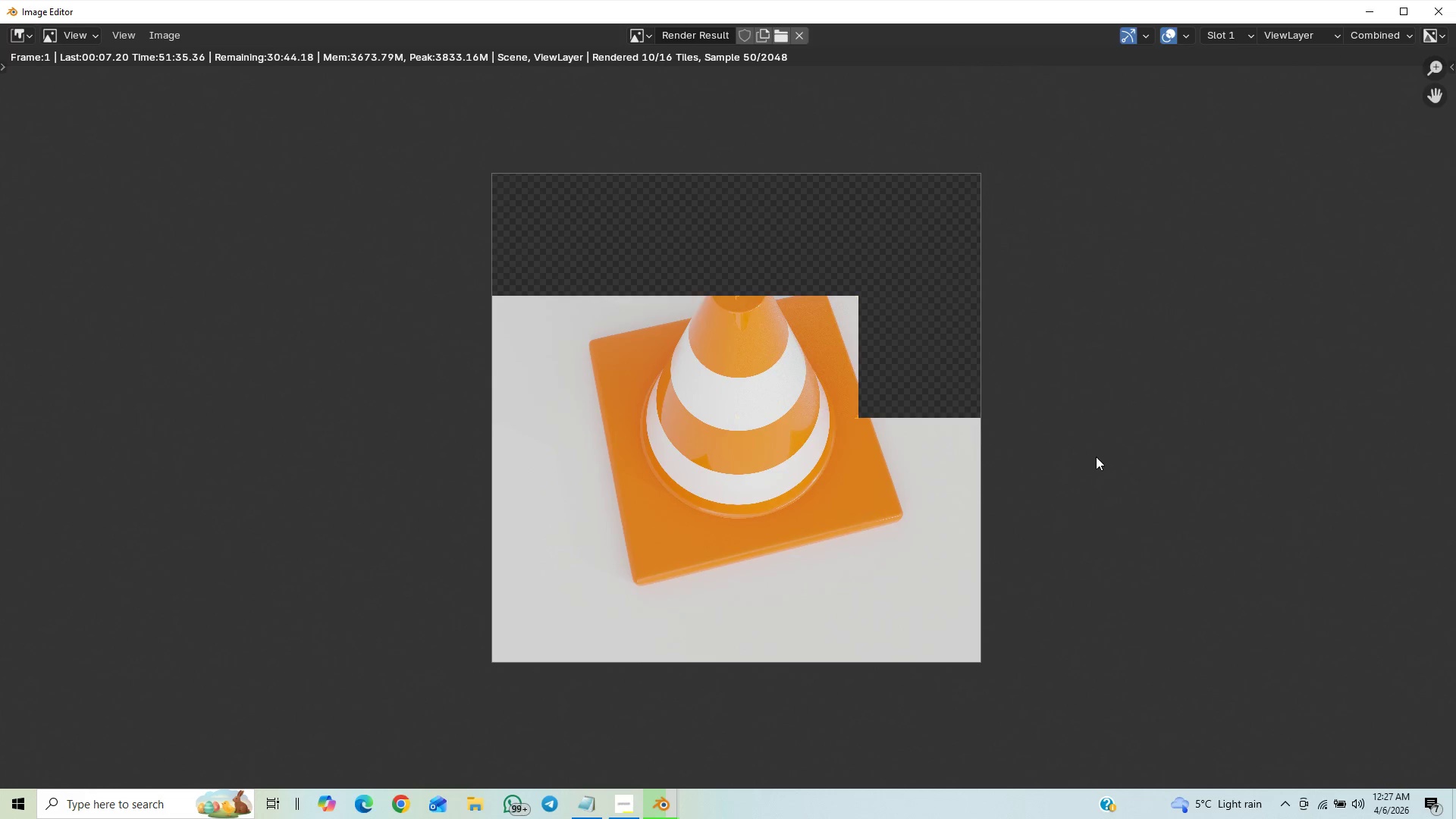 
scroll: coordinate [1096, 457], scroll_direction: up, amount: 1.0
 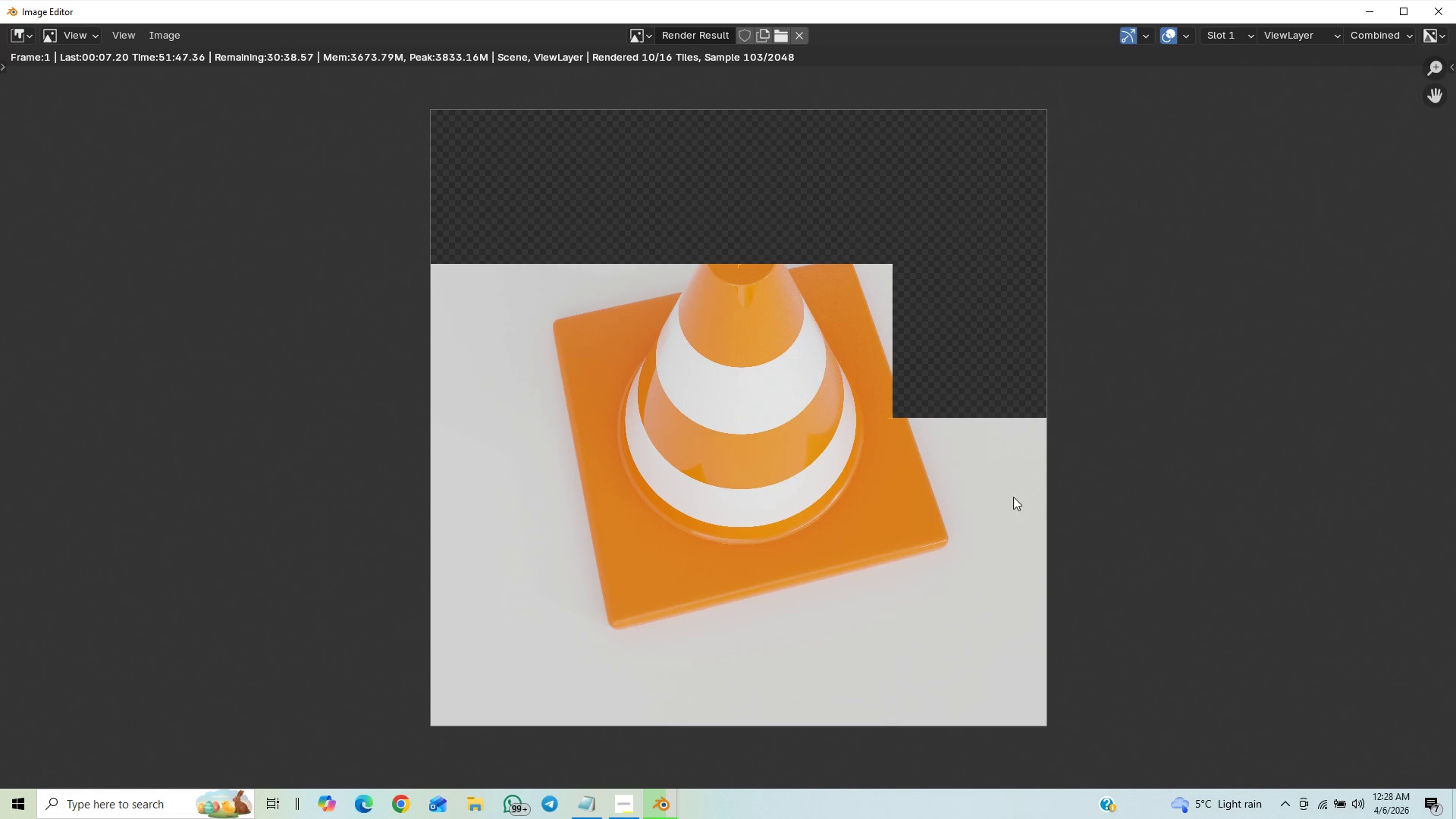 
wait(18.27)
 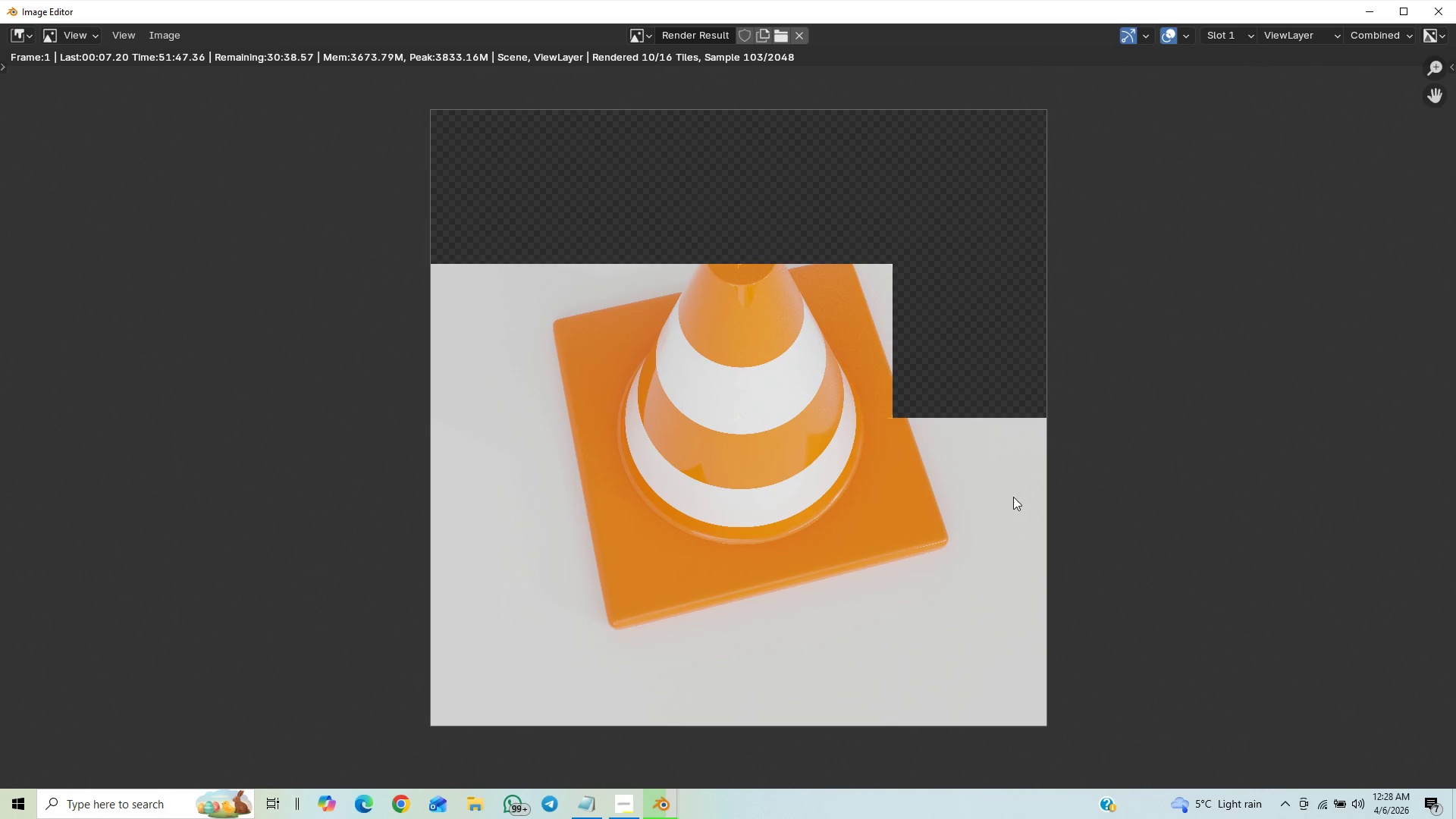 
scroll: coordinate [1291, 527], scroll_direction: down, amount: 13.0
 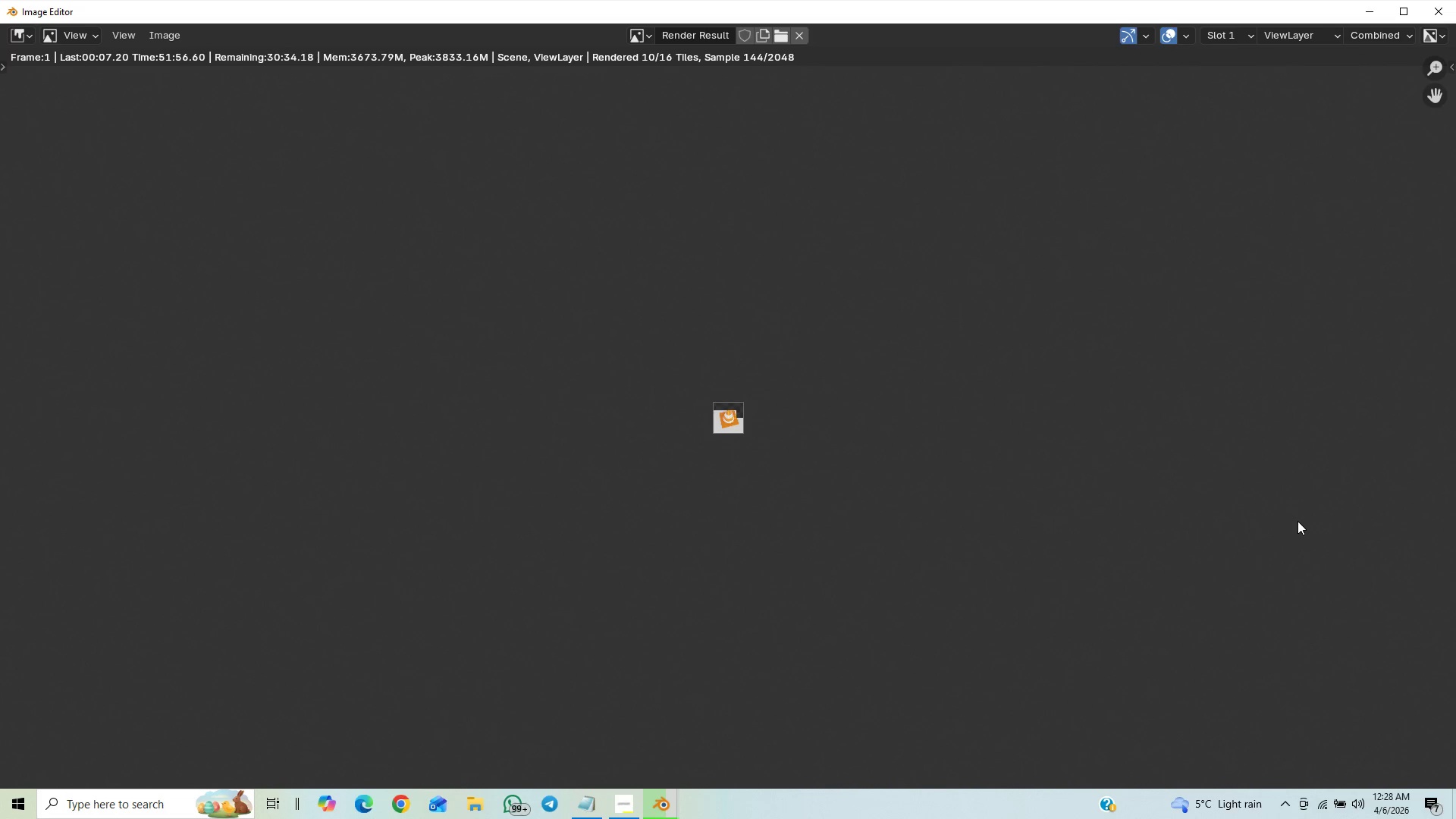 
scroll: coordinate [1298, 521], scroll_direction: up, amount: 13.0
 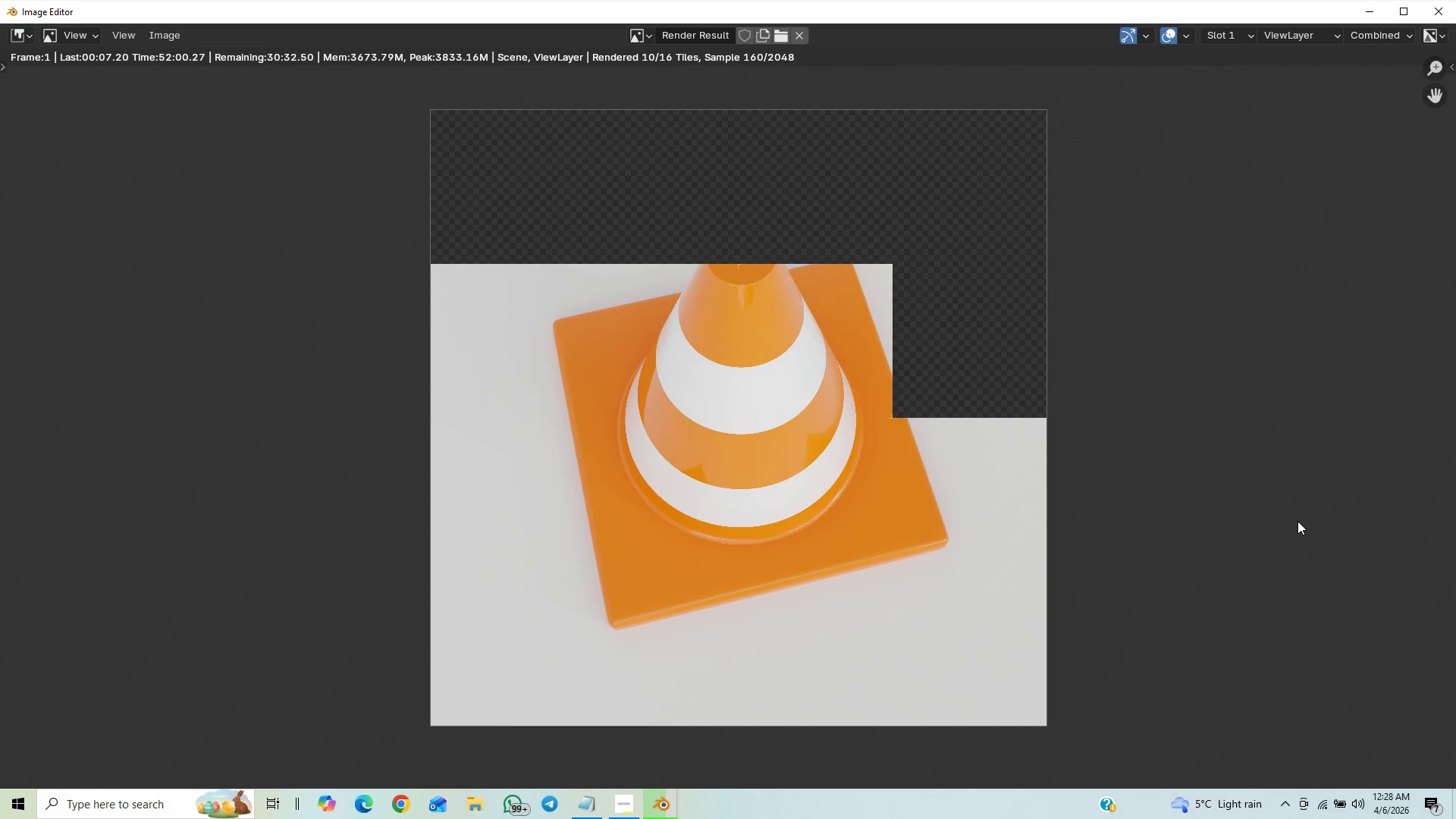 
scroll: coordinate [1294, 532], scroll_direction: down, amount: 9.0
 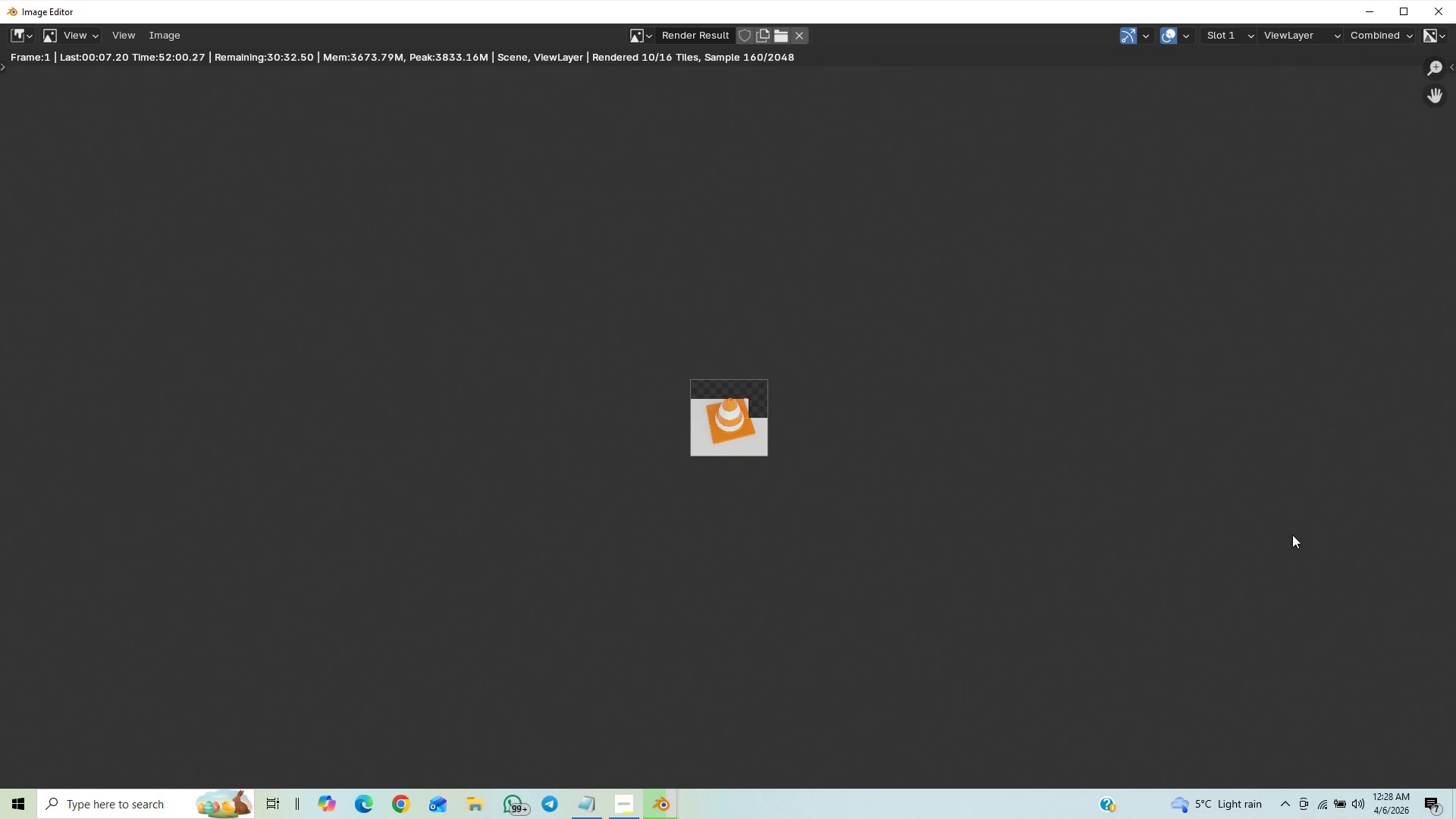 
scroll: coordinate [1280, 524], scroll_direction: up, amount: 11.0
 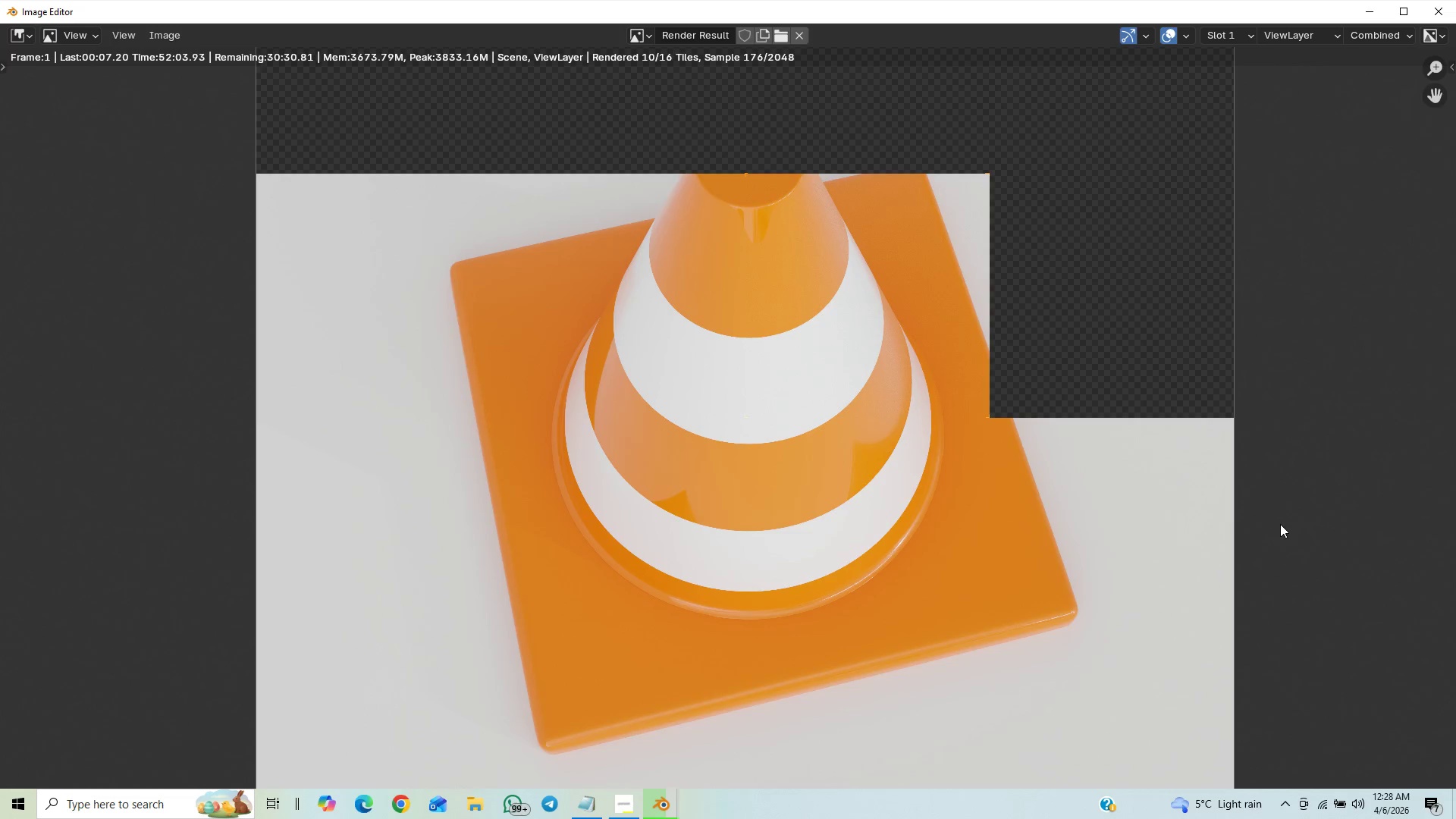 
scroll: coordinate [1278, 526], scroll_direction: down, amount: 3.0
 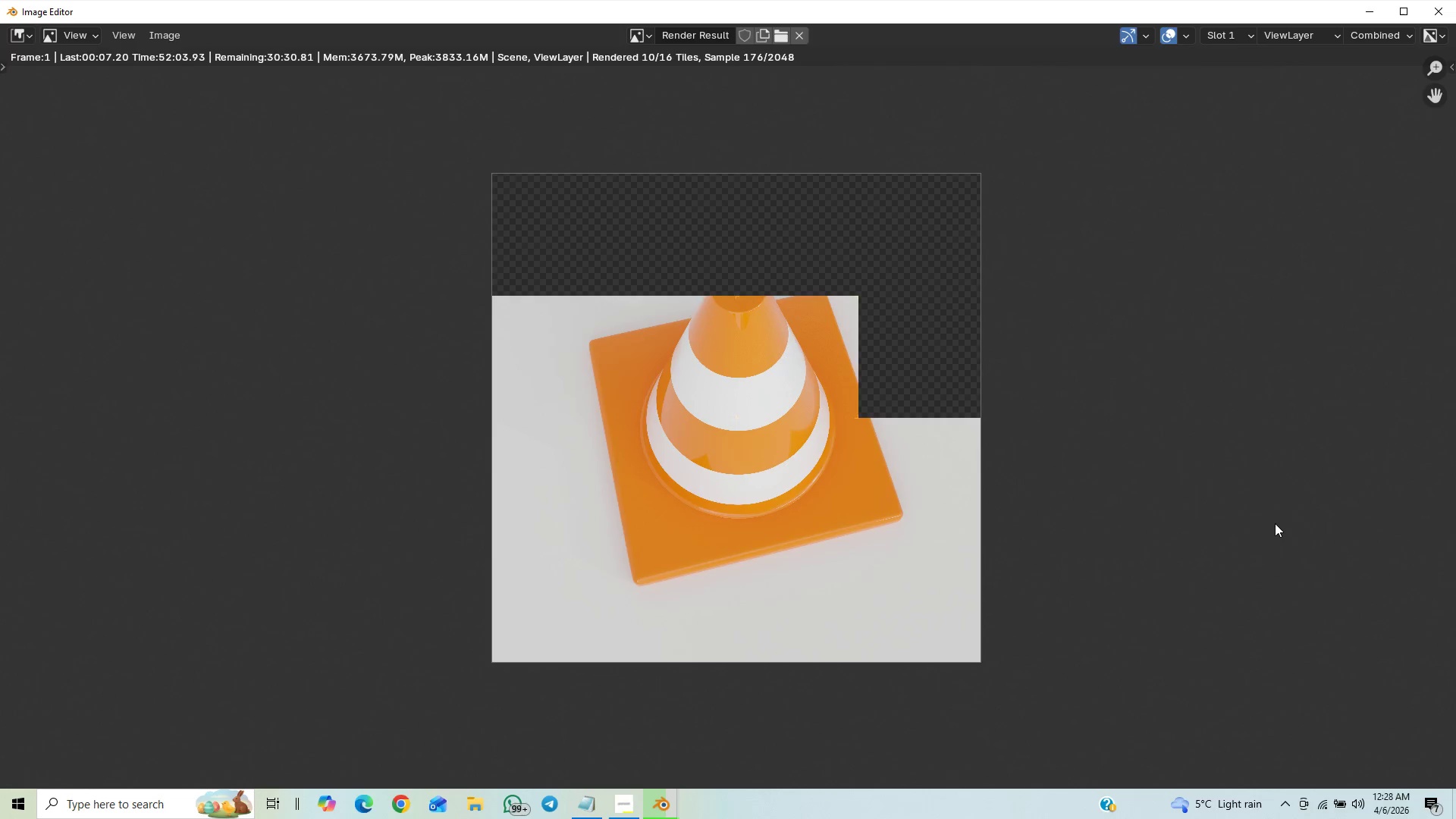 
scroll: coordinate [1275, 523], scroll_direction: up, amount: 5.0
 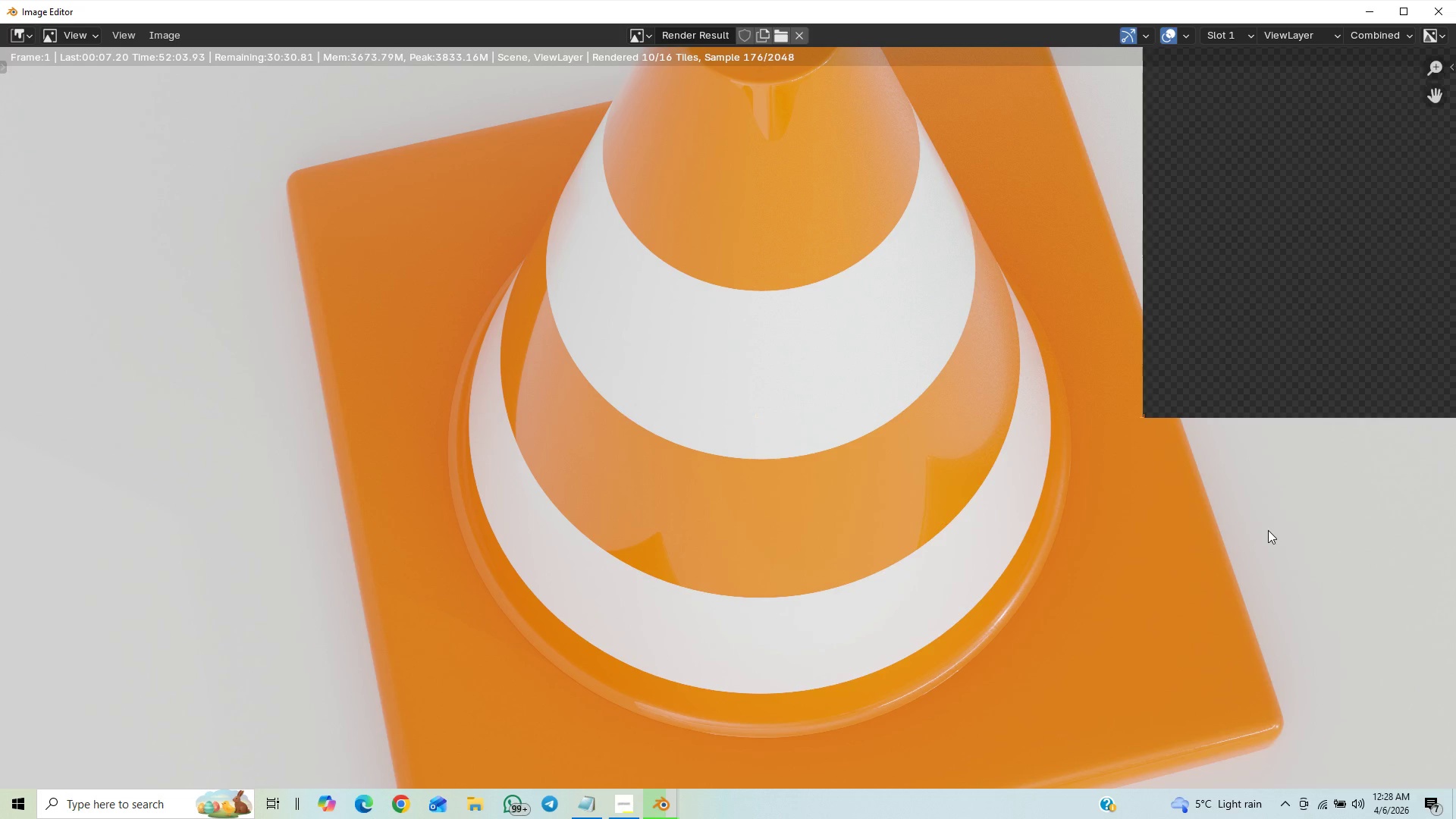 
scroll: coordinate [1266, 526], scroll_direction: down, amount: 7.0
 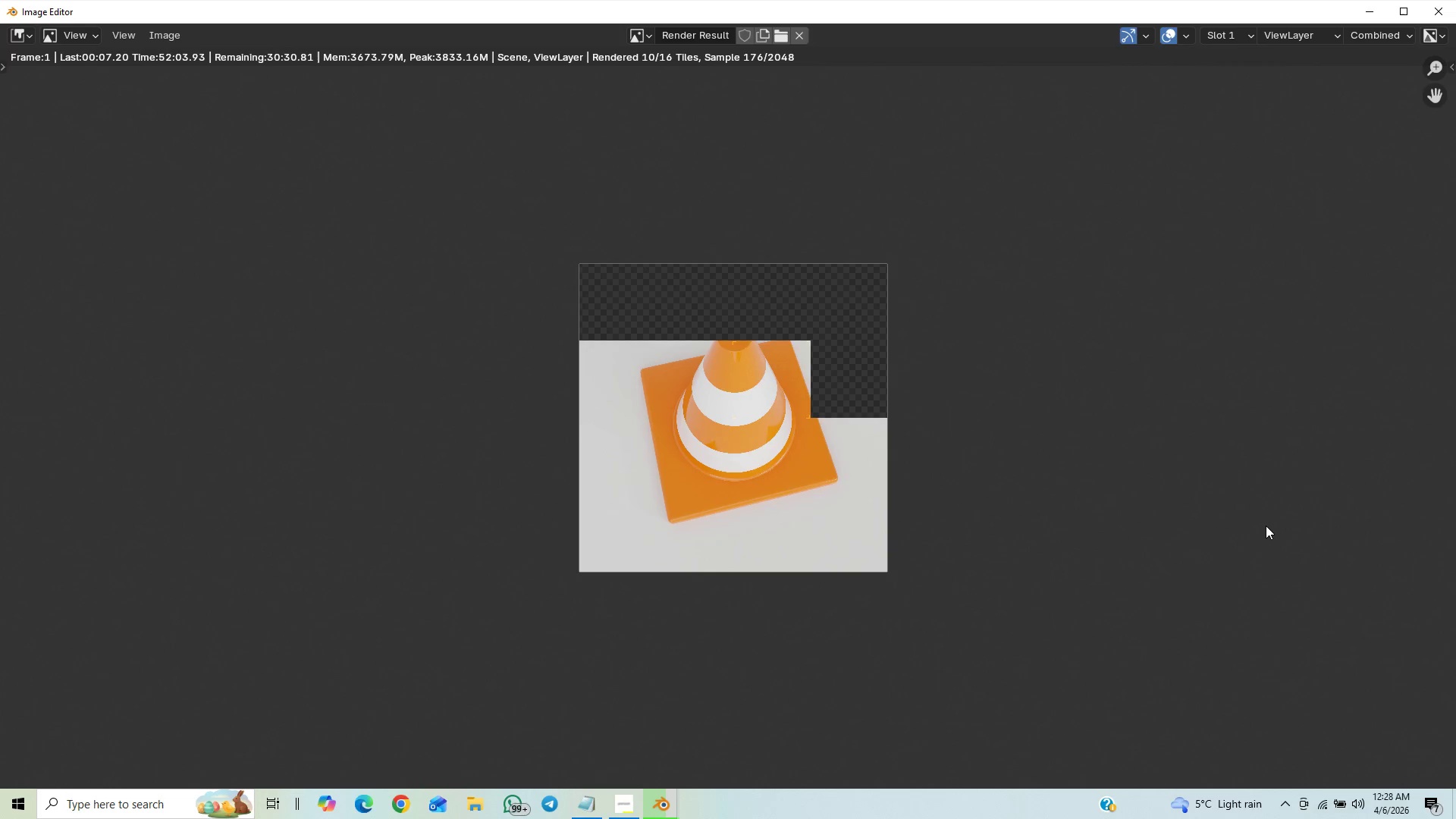 
scroll: coordinate [1266, 526], scroll_direction: up, amount: 2.0
 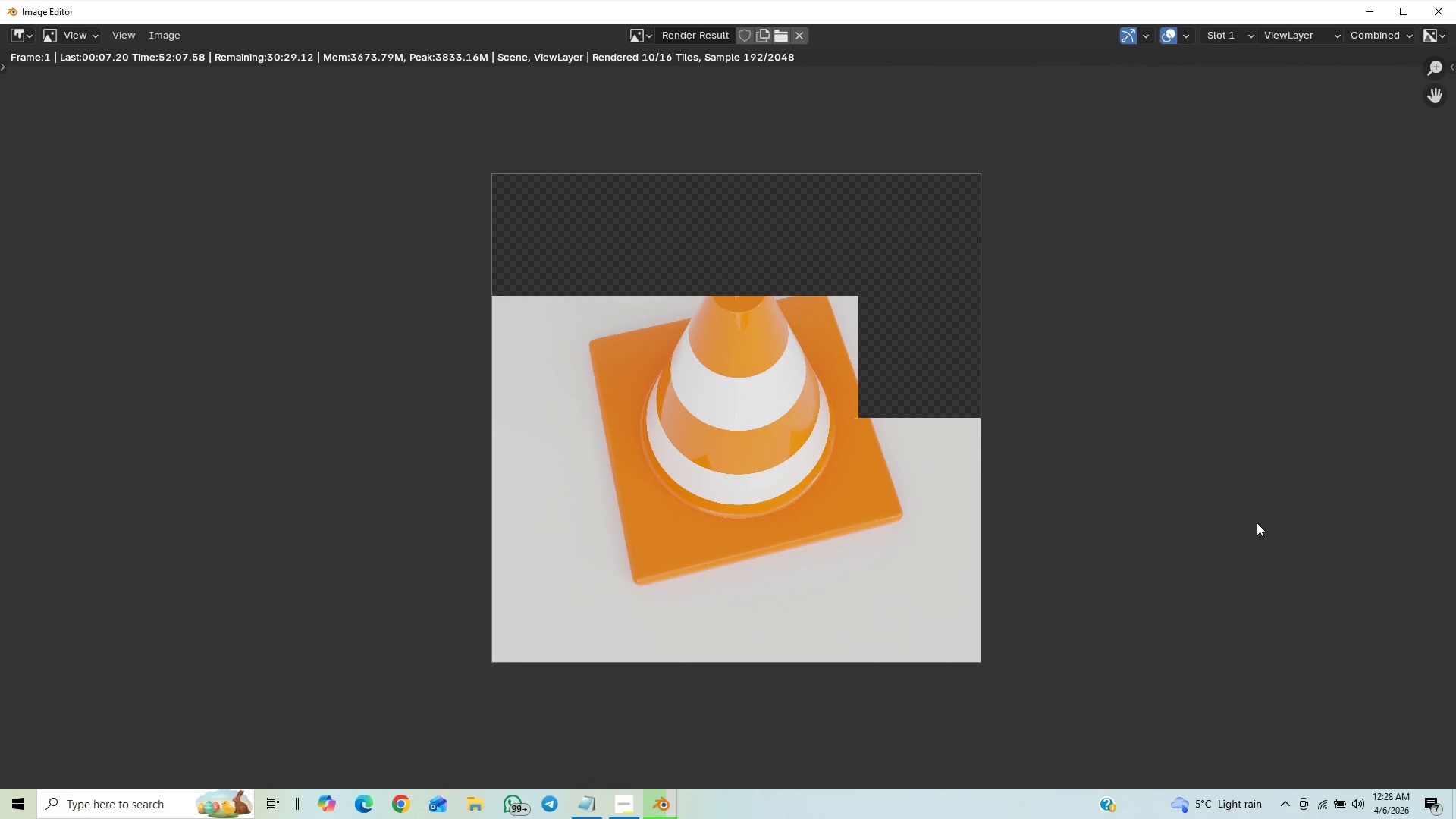 
scroll: coordinate [1276, 472], scroll_direction: down, amount: 2.0
 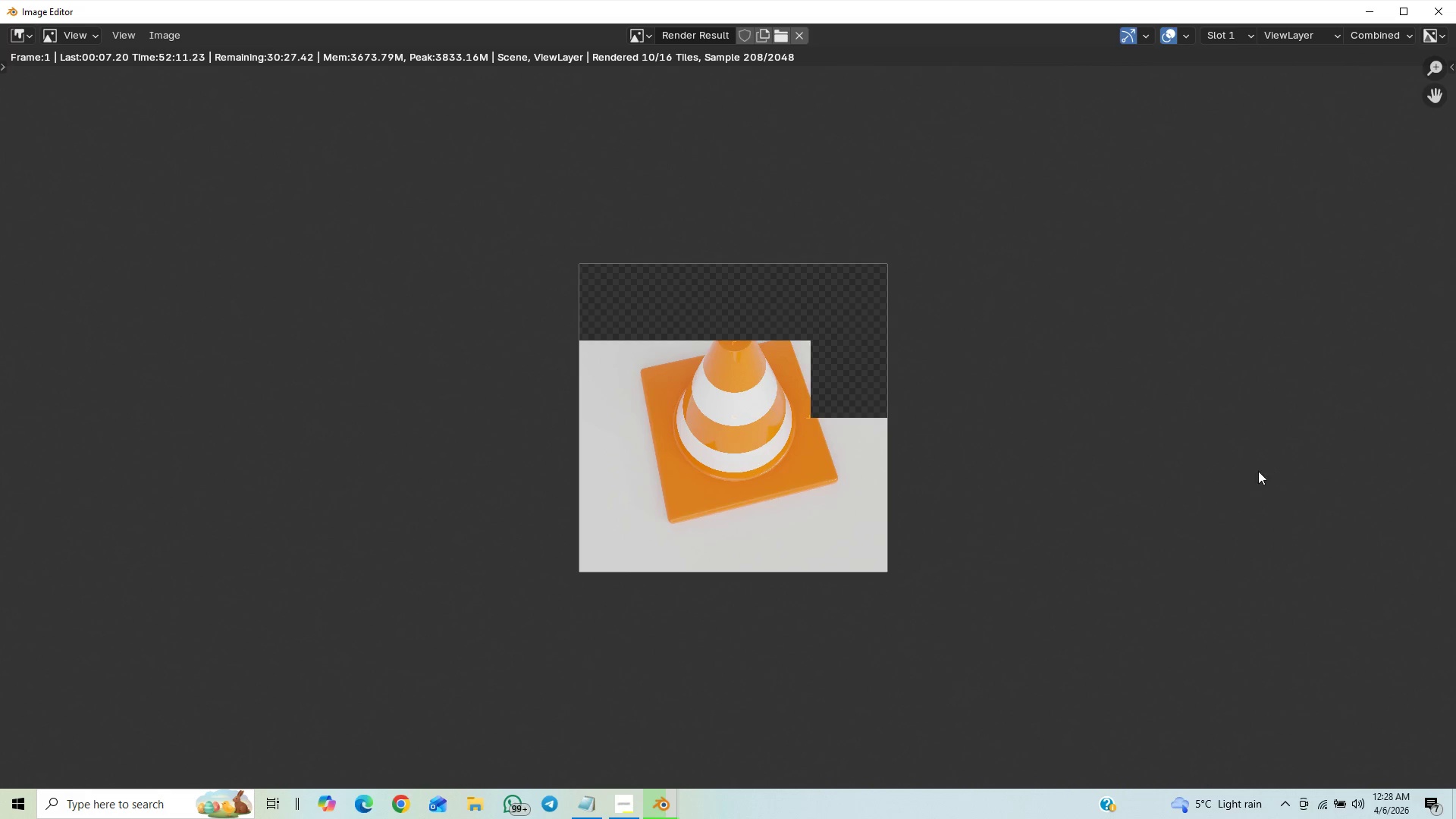 
scroll: coordinate [1242, 460], scroll_direction: up, amount: 3.0
 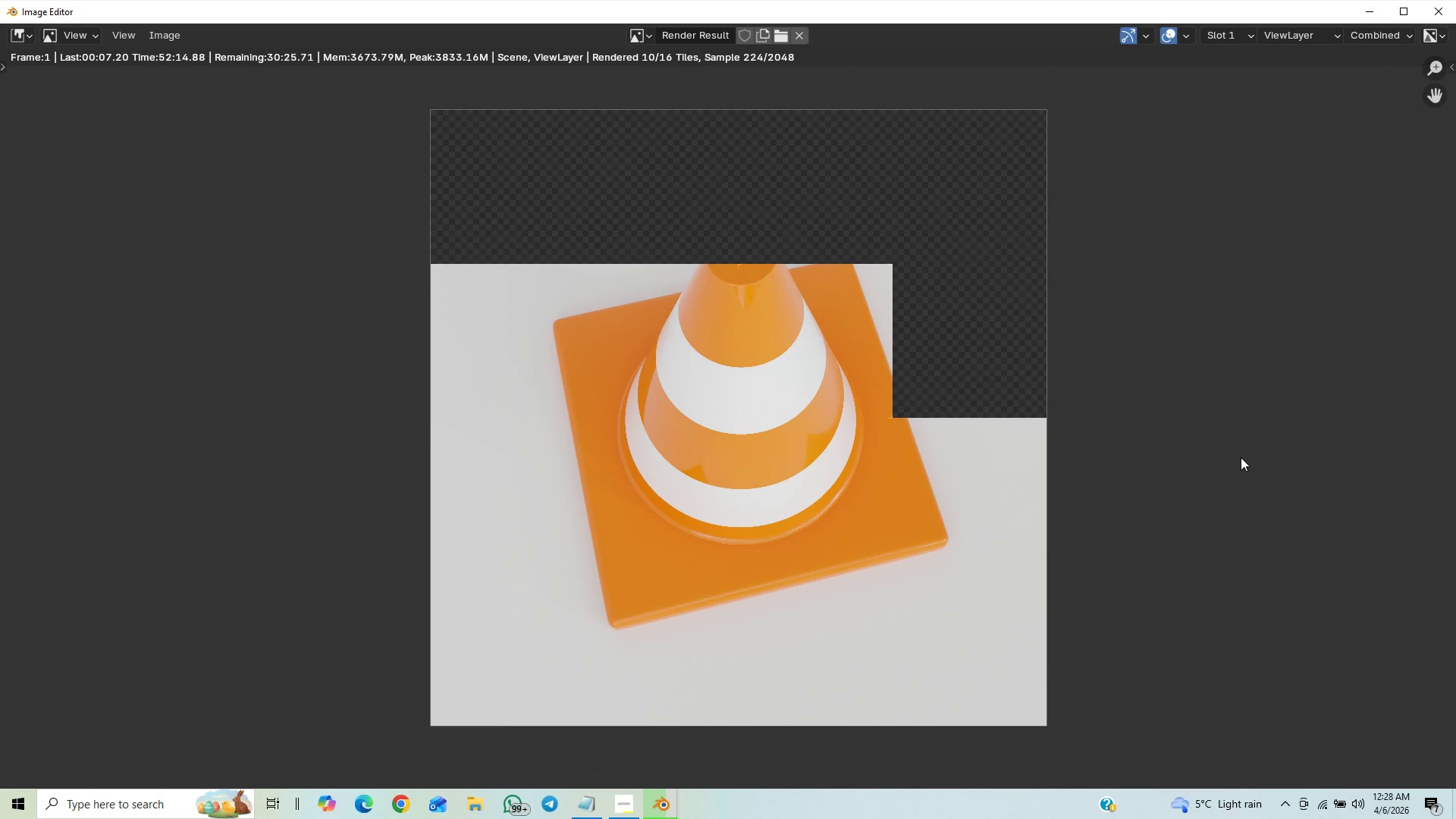 
scroll: coordinate [1263, 475], scroll_direction: down, amount: 1.0
 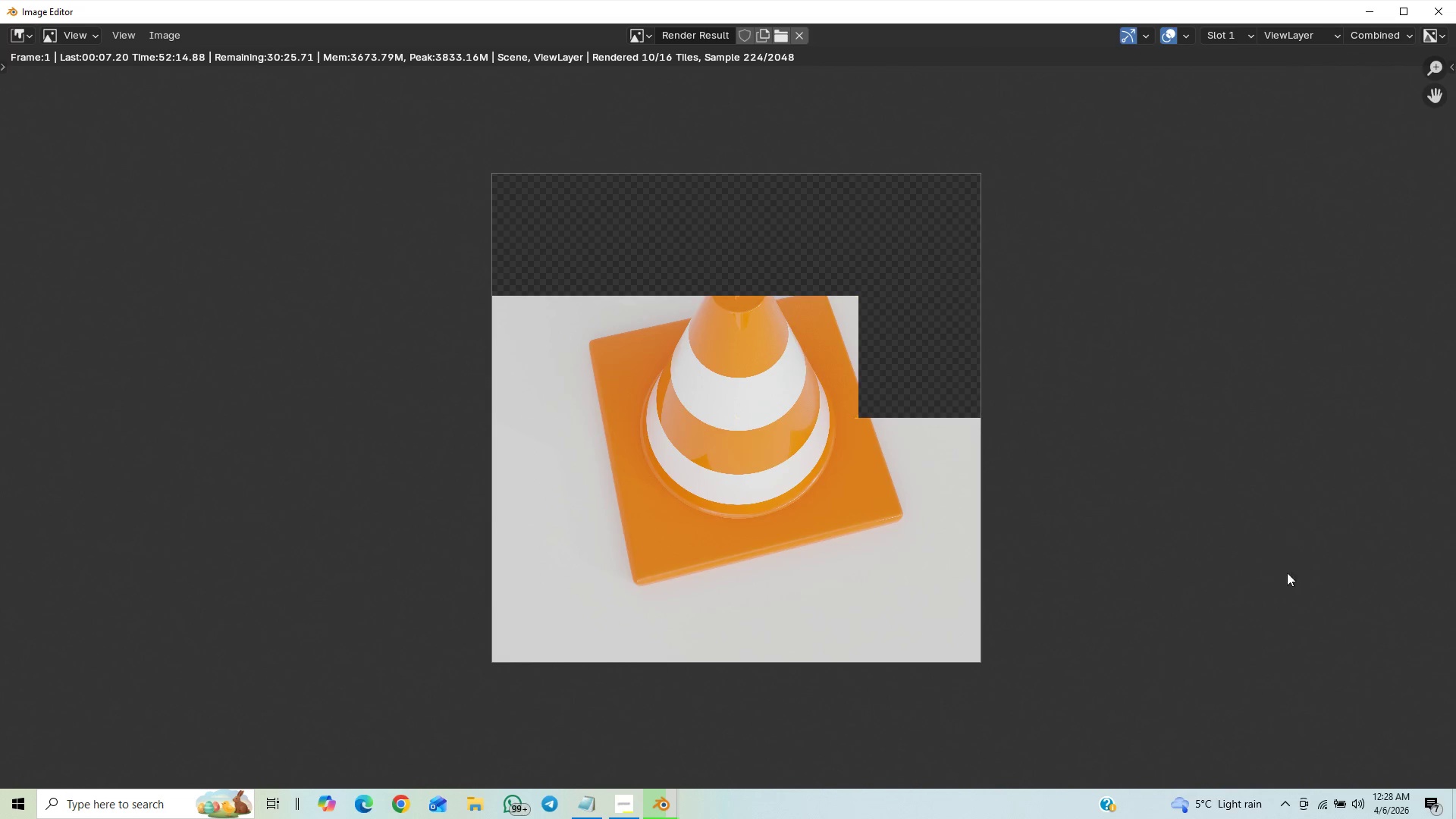 
scroll: coordinate [1281, 588], scroll_direction: up, amount: 1.0
 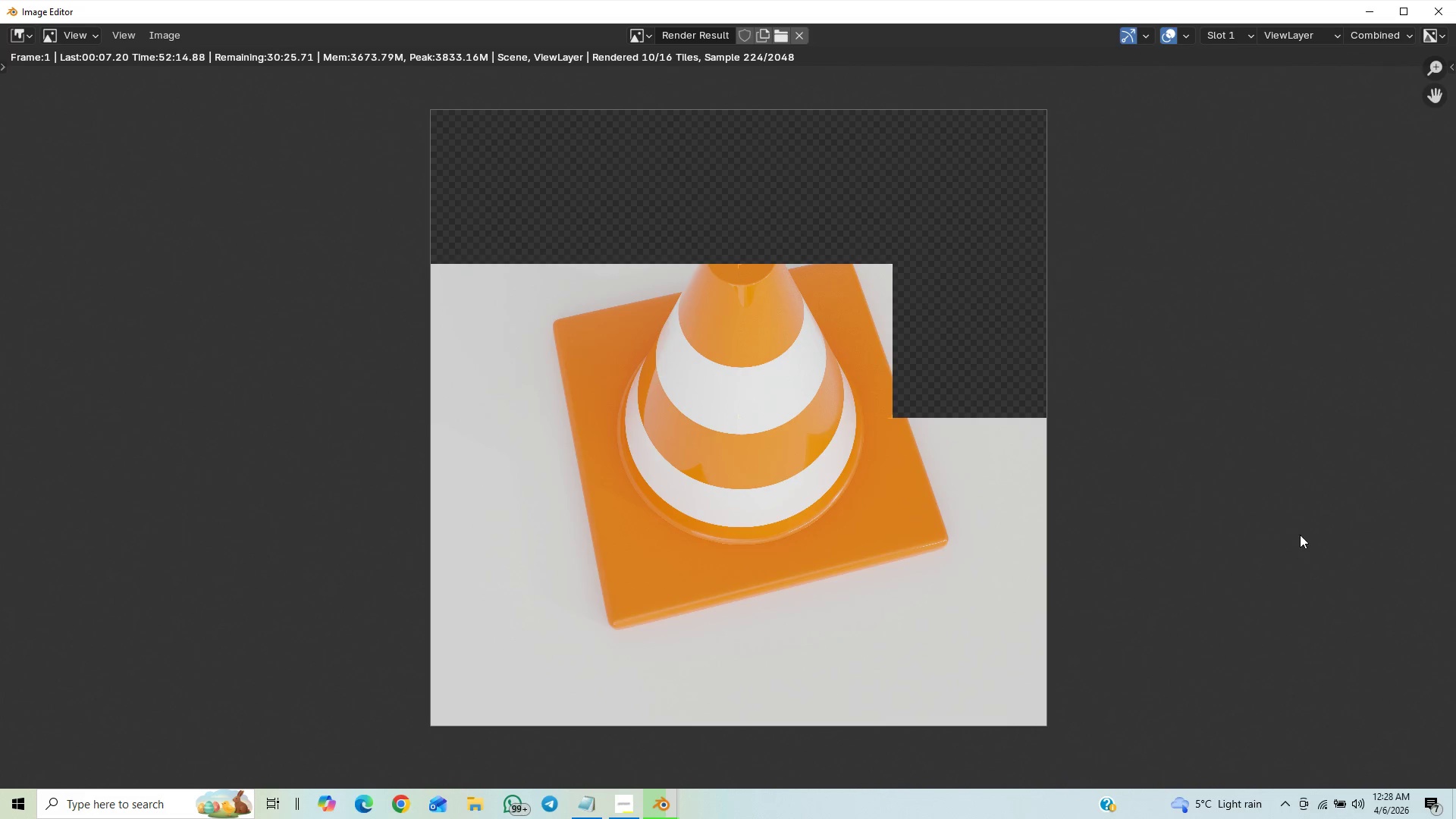 
scroll: coordinate [1257, 554], scroll_direction: down, amount: 4.0
 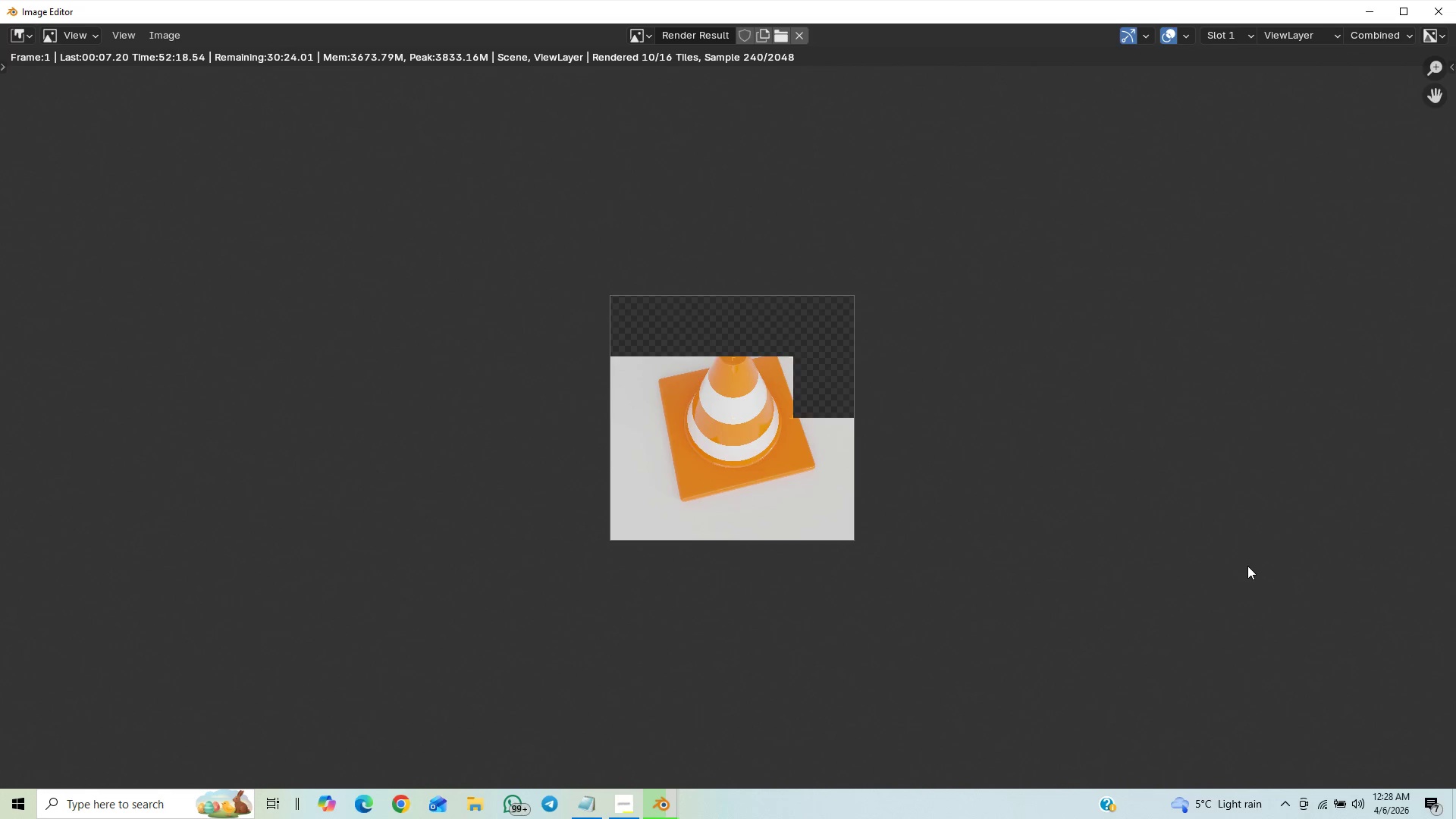 
scroll: coordinate [1247, 566], scroll_direction: up, amount: 7.0
 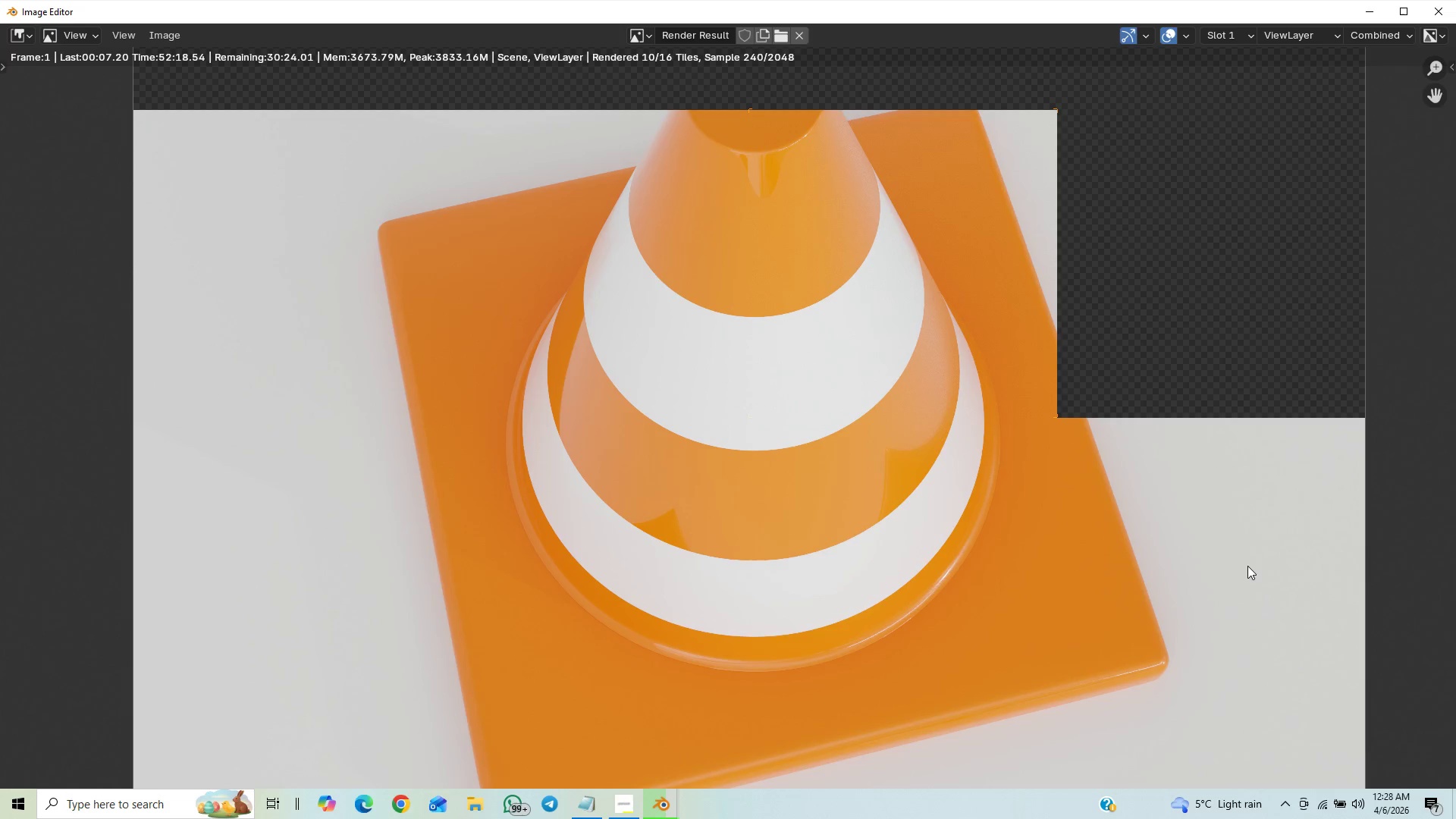 
scroll: coordinate [1264, 588], scroll_direction: down, amount: 6.0
 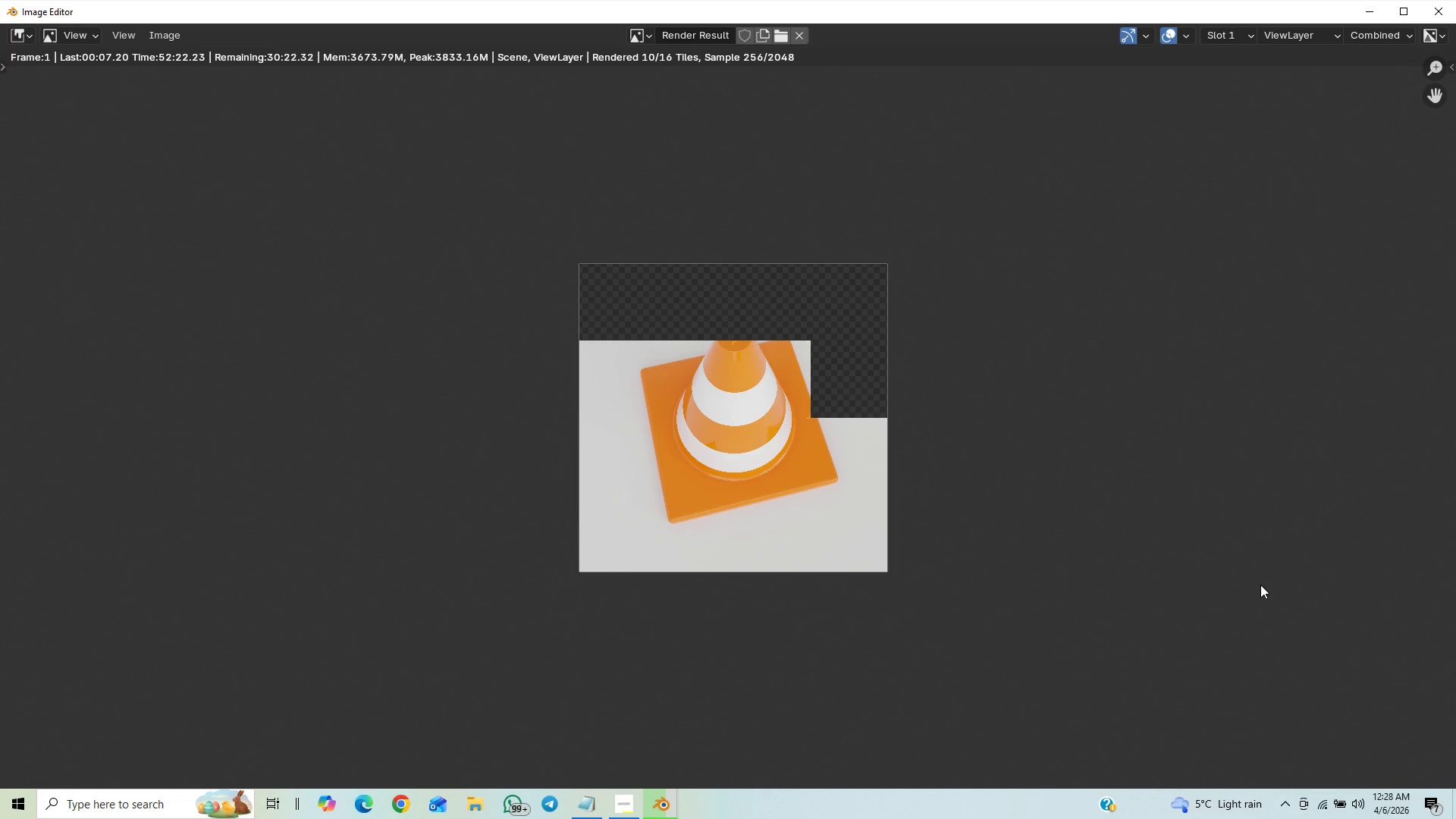 
scroll: coordinate [1260, 591], scroll_direction: up, amount: 3.0
 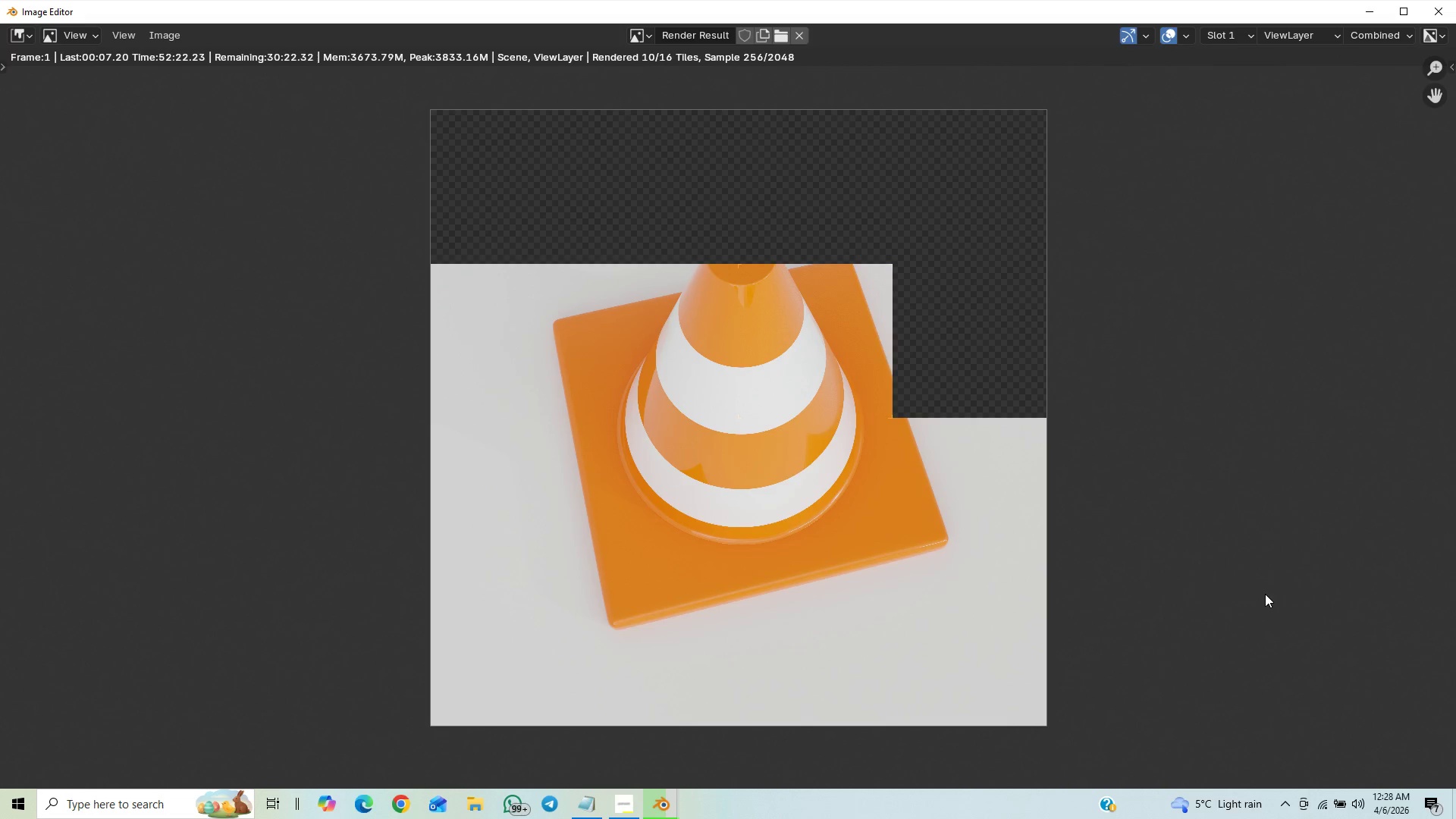 
scroll: coordinate [1265, 585], scroll_direction: down, amount: 14.0
 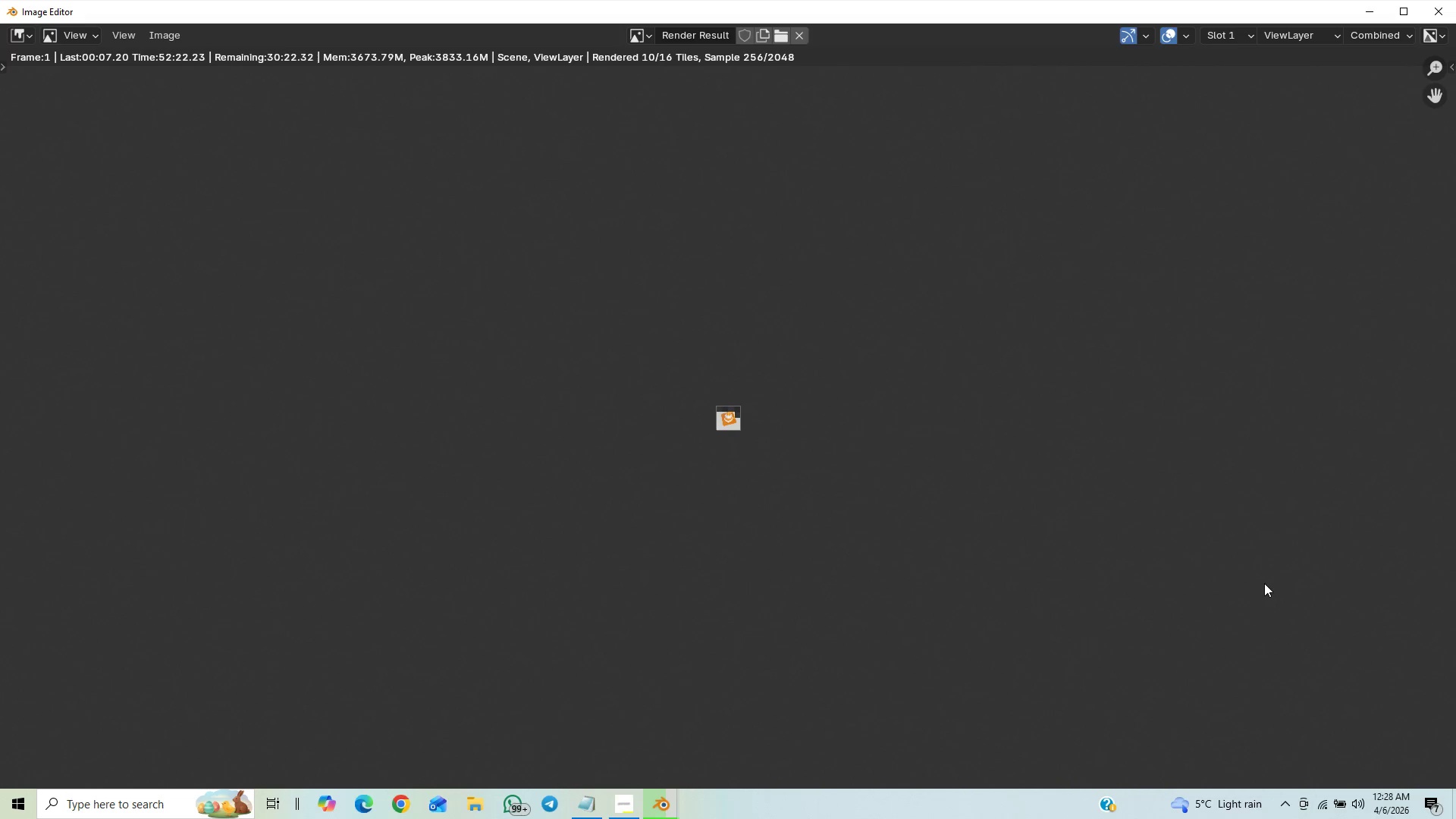 
scroll: coordinate [1262, 614], scroll_direction: up, amount: 17.0
 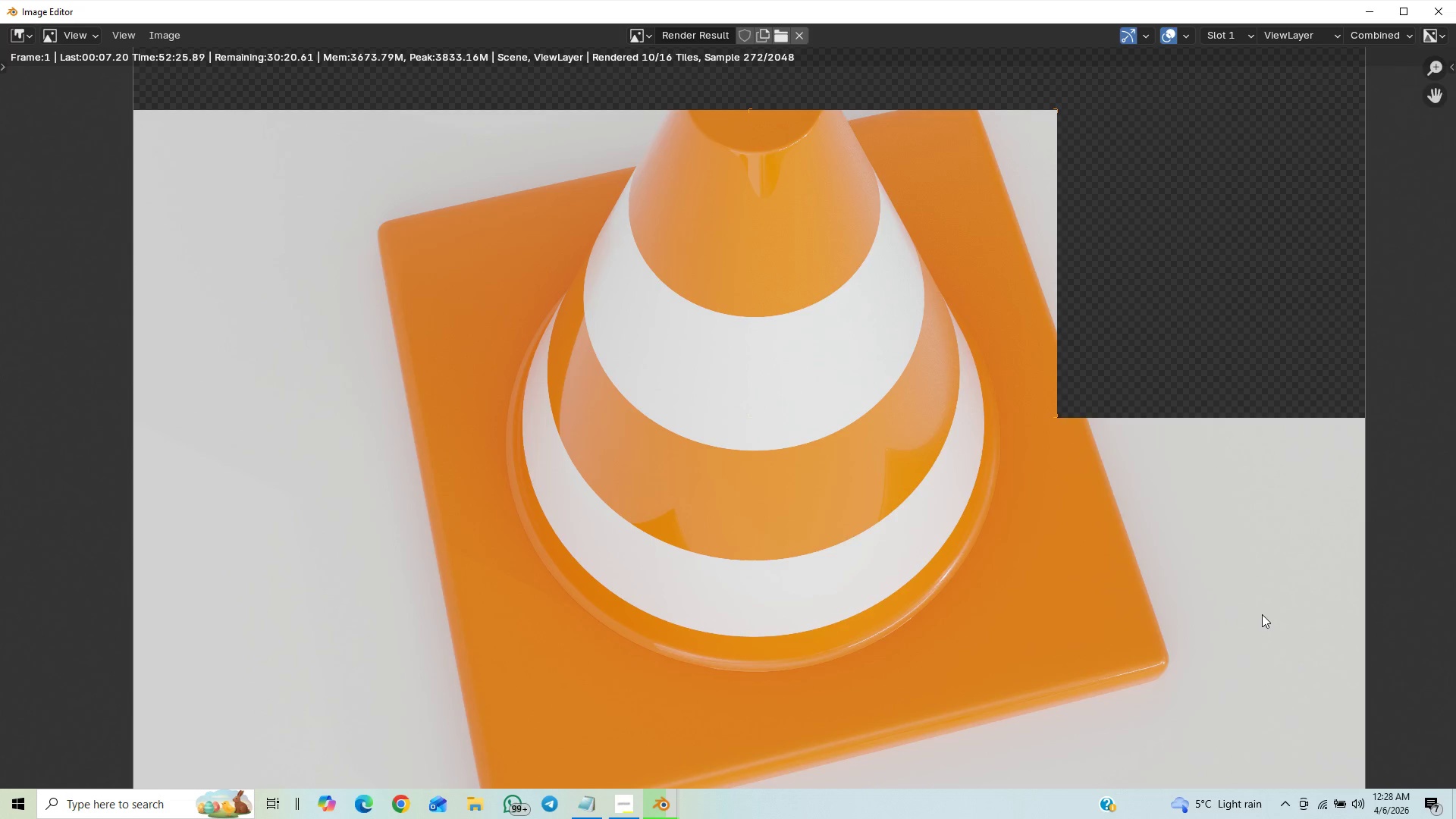 
scroll: coordinate [1275, 626], scroll_direction: down, amount: 10.0
 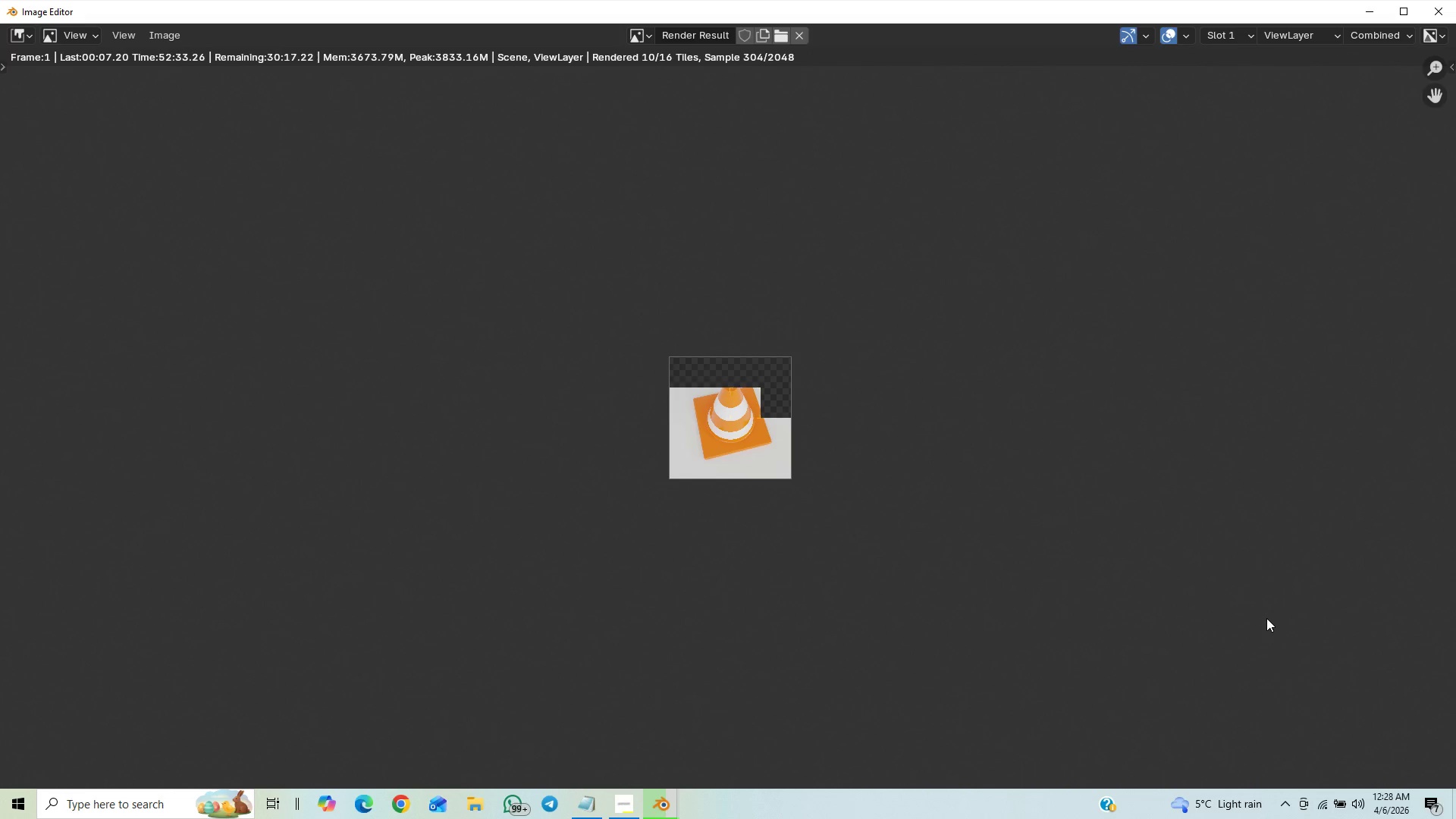 
scroll: coordinate [1271, 606], scroll_direction: up, amount: 9.0
 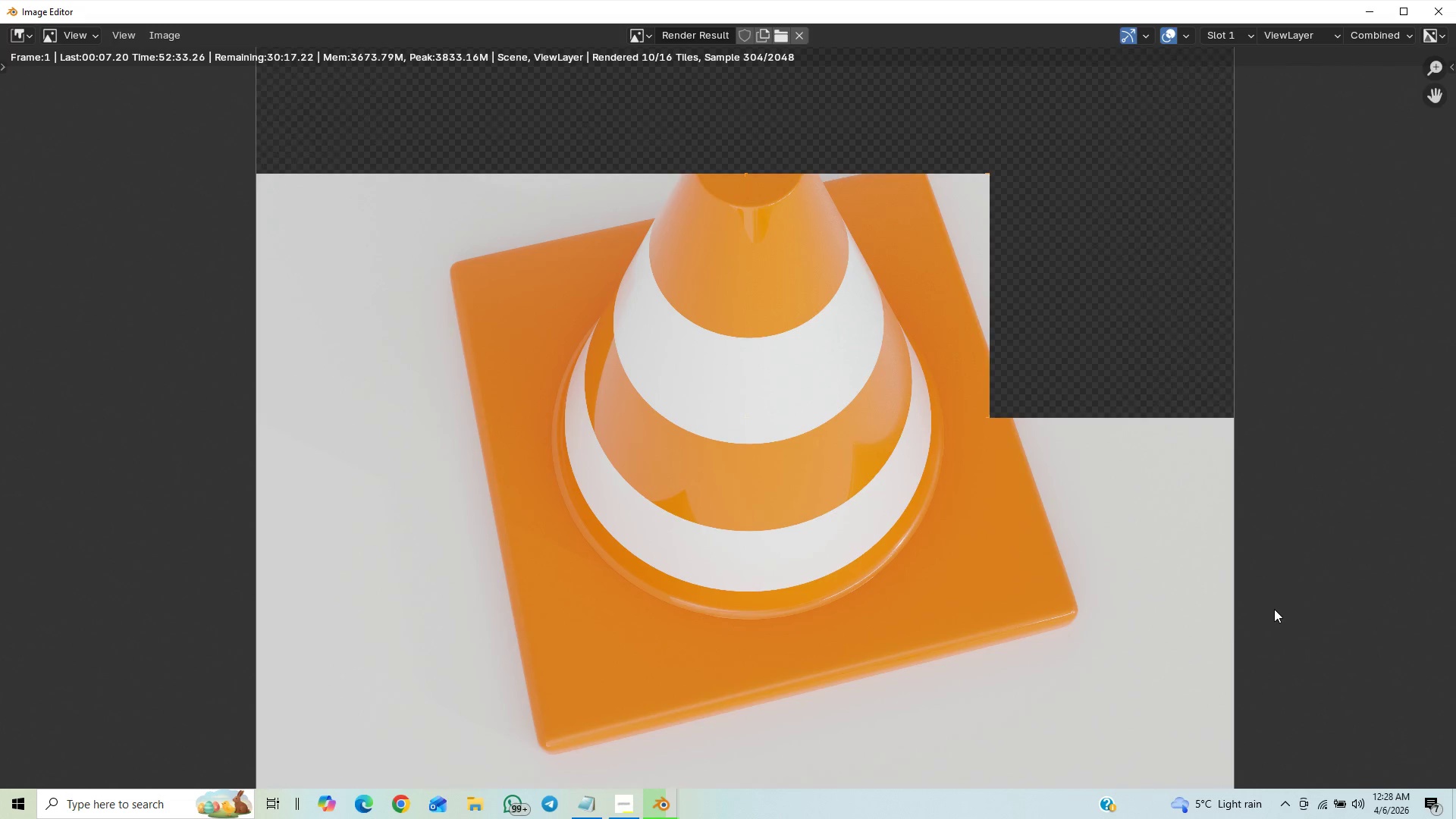 
scroll: coordinate [1279, 620], scroll_direction: down, amount: 5.0
 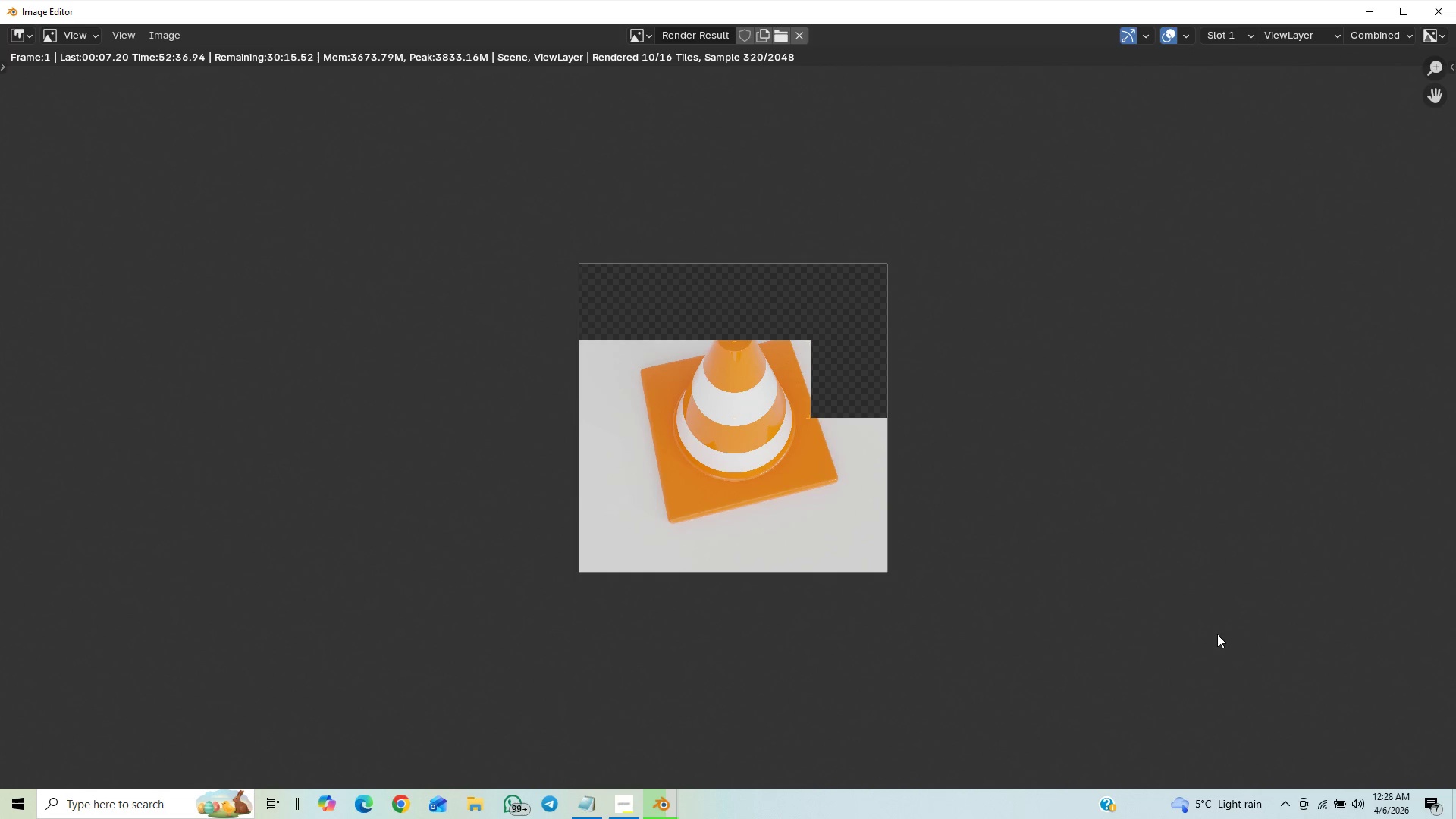 
scroll: coordinate [1128, 642], scroll_direction: up, amount: 14.0
 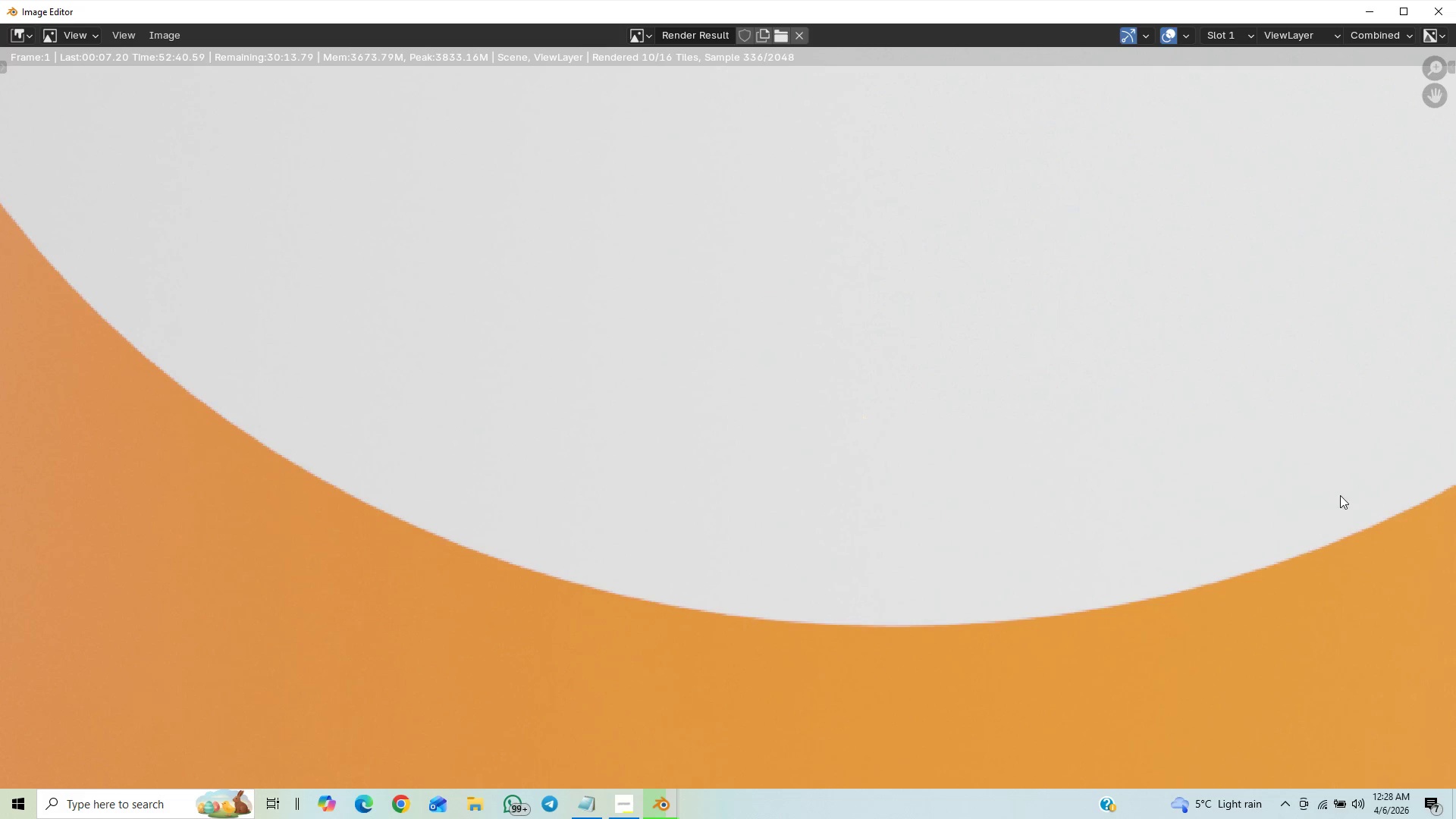 
scroll: coordinate [1209, 565], scroll_direction: down, amount: 10.0
 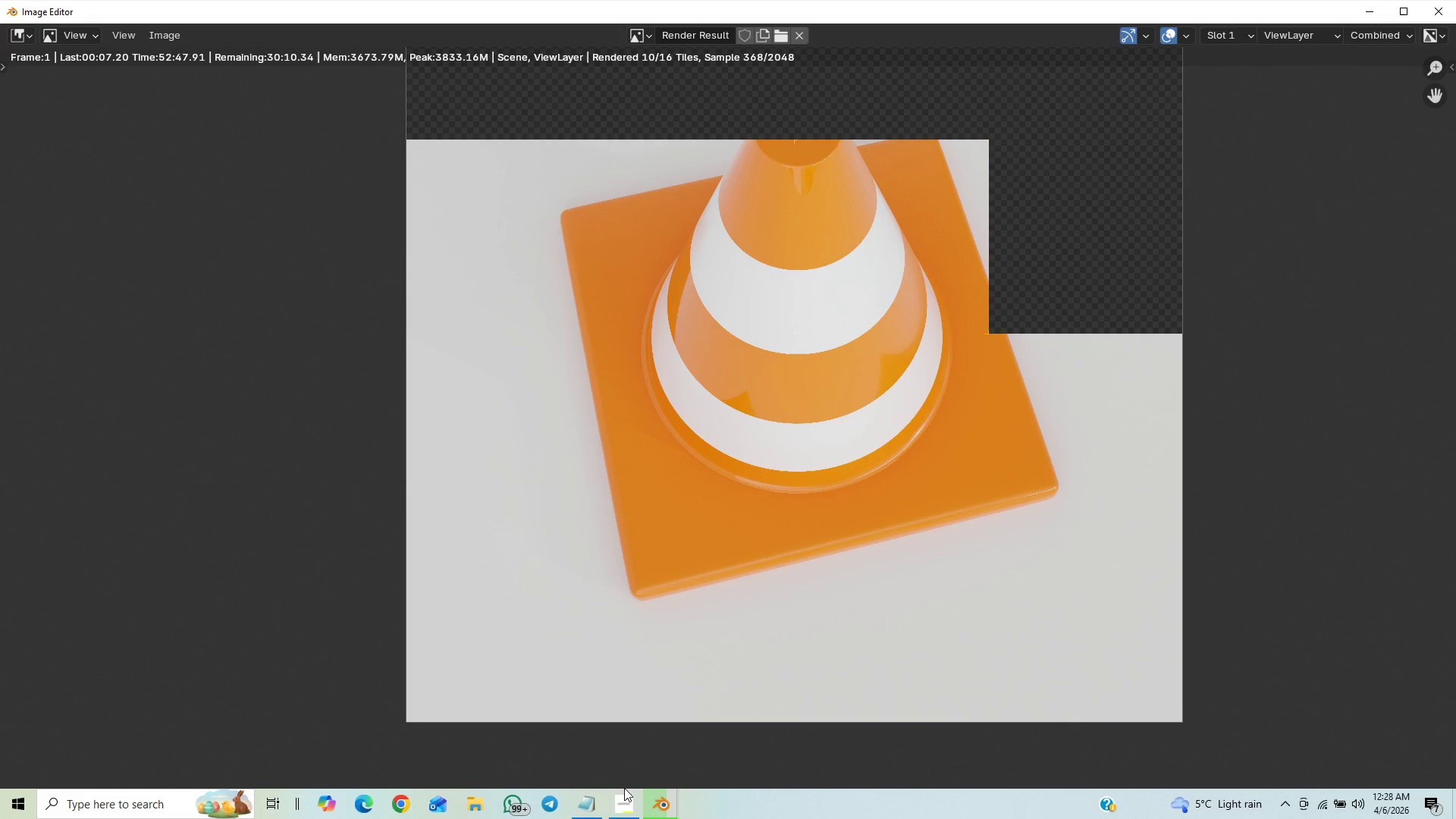 
left_click([623, 806])